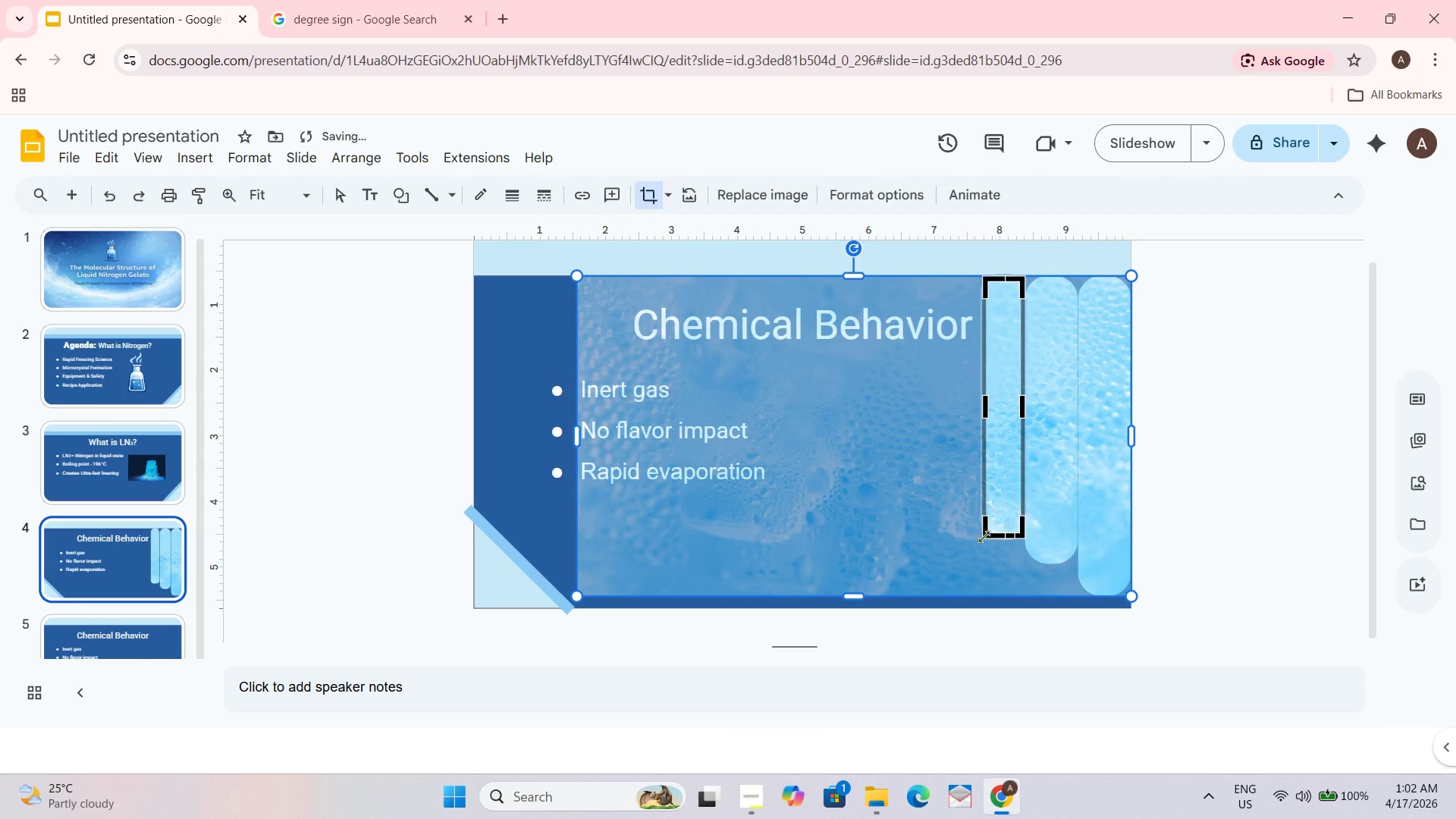 
left_click_drag(start_coordinate=[985, 537], to_coordinate=[974, 530])
 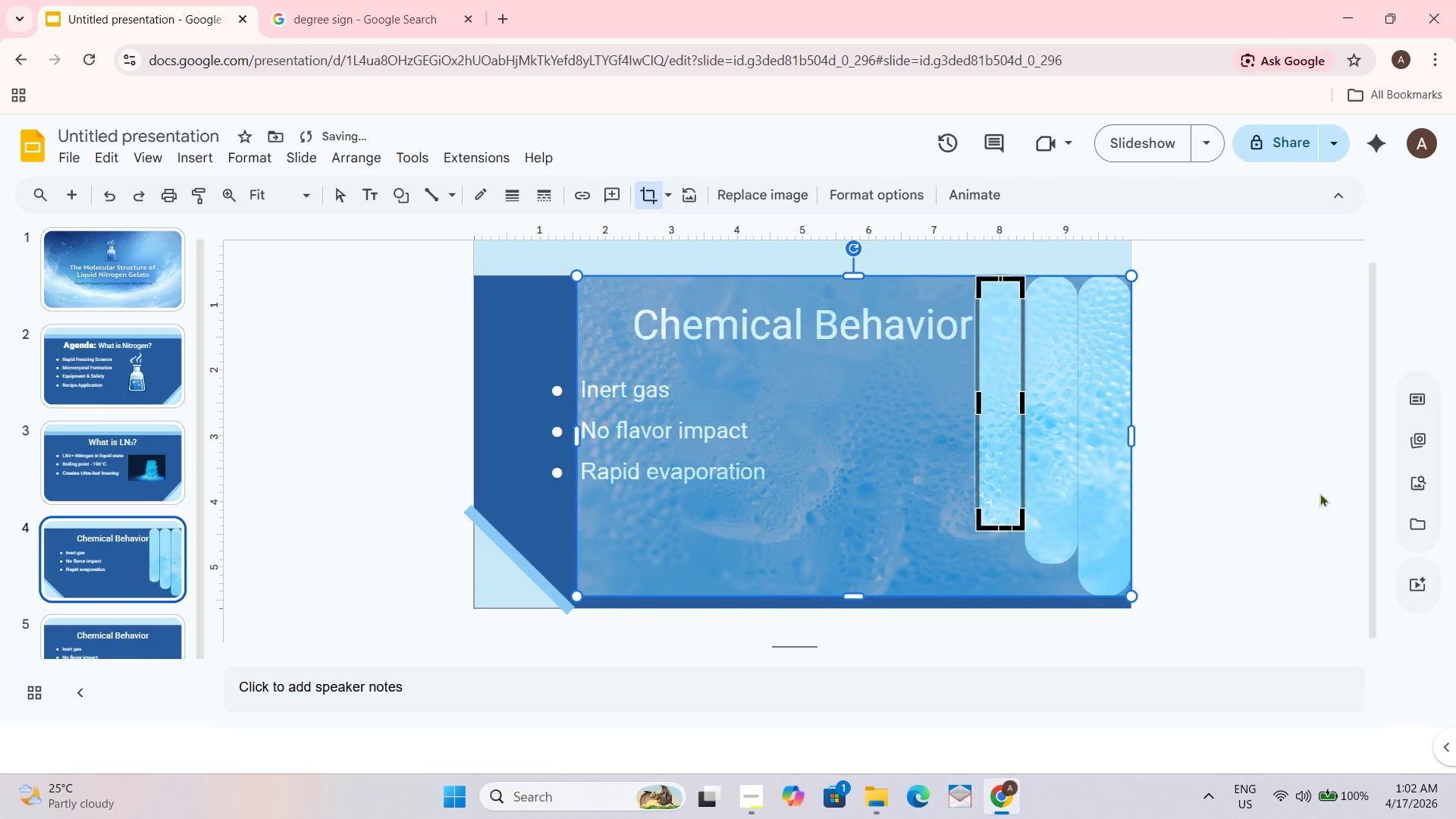 
left_click([1371, 466])
 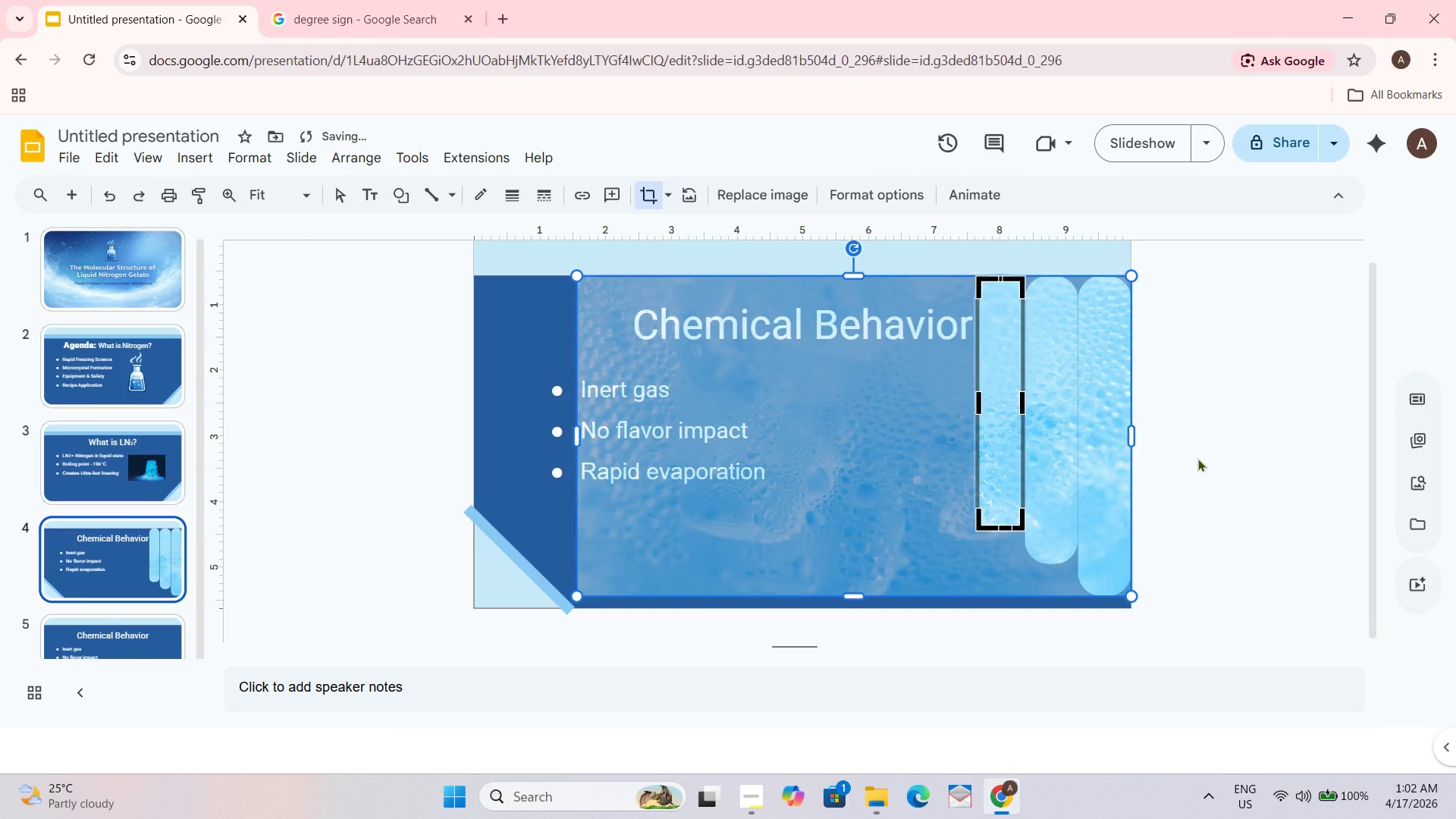 
double_click([1260, 452])
 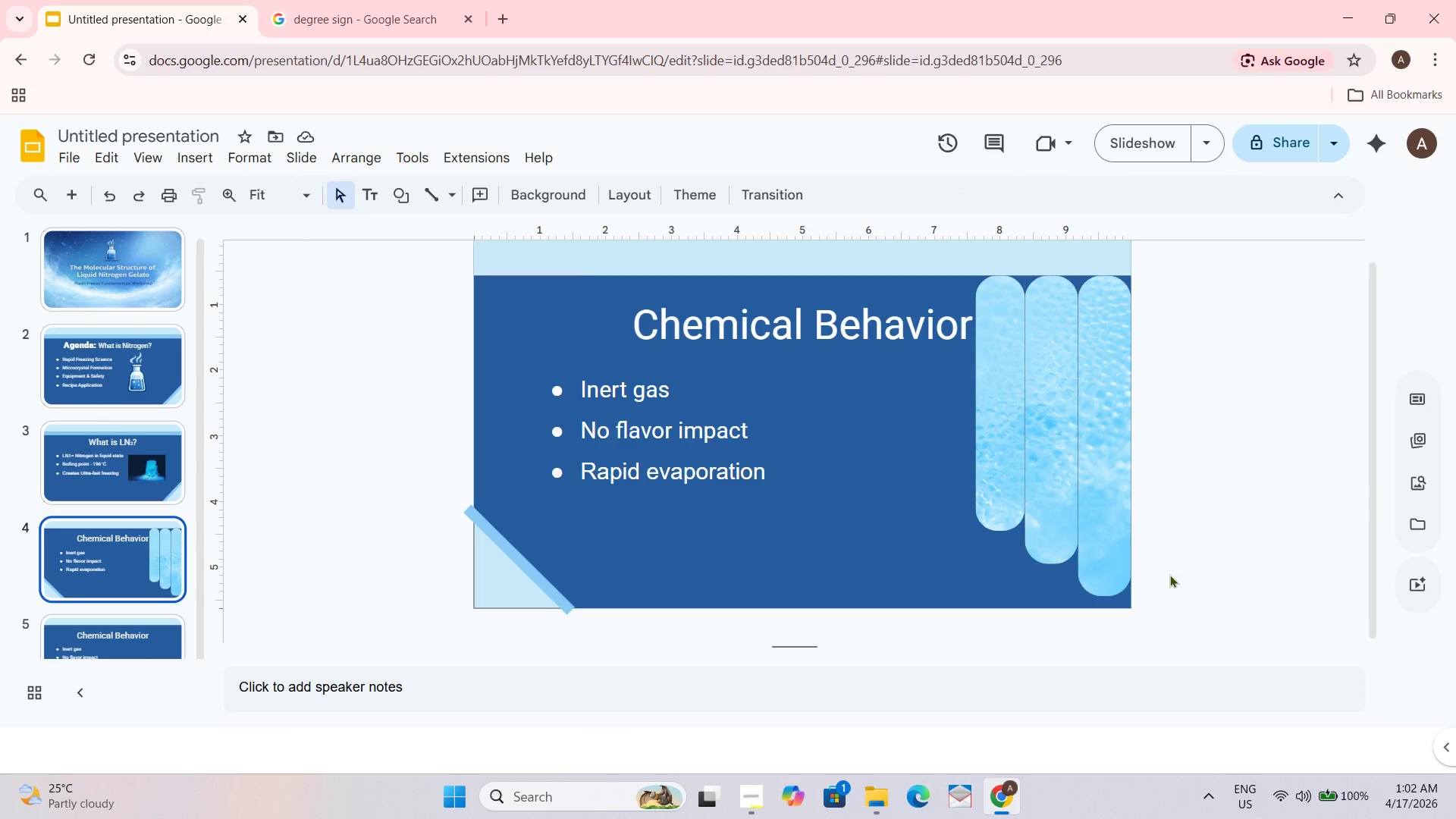 
left_click([1003, 385])
 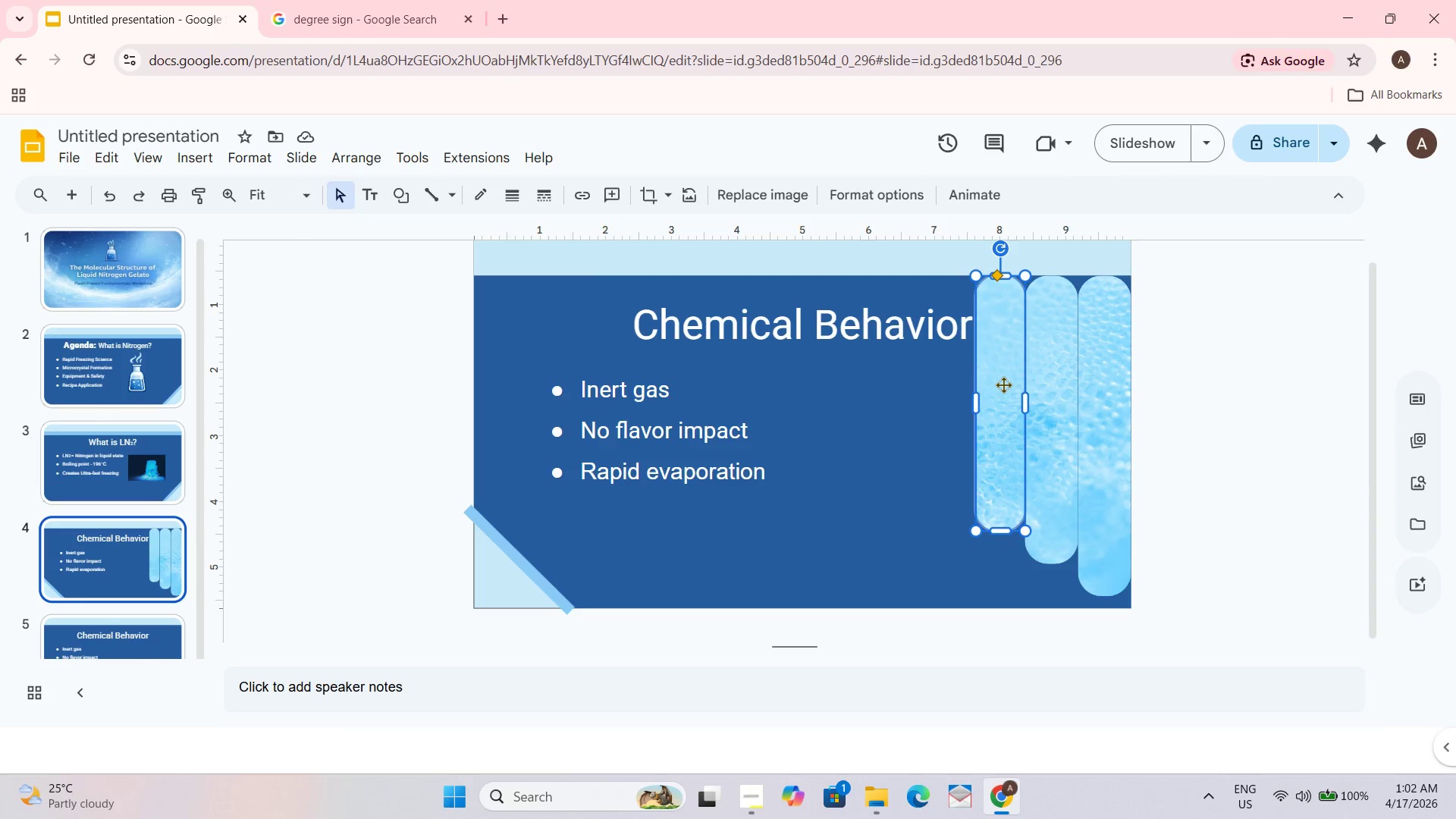 
key(Control+D)
 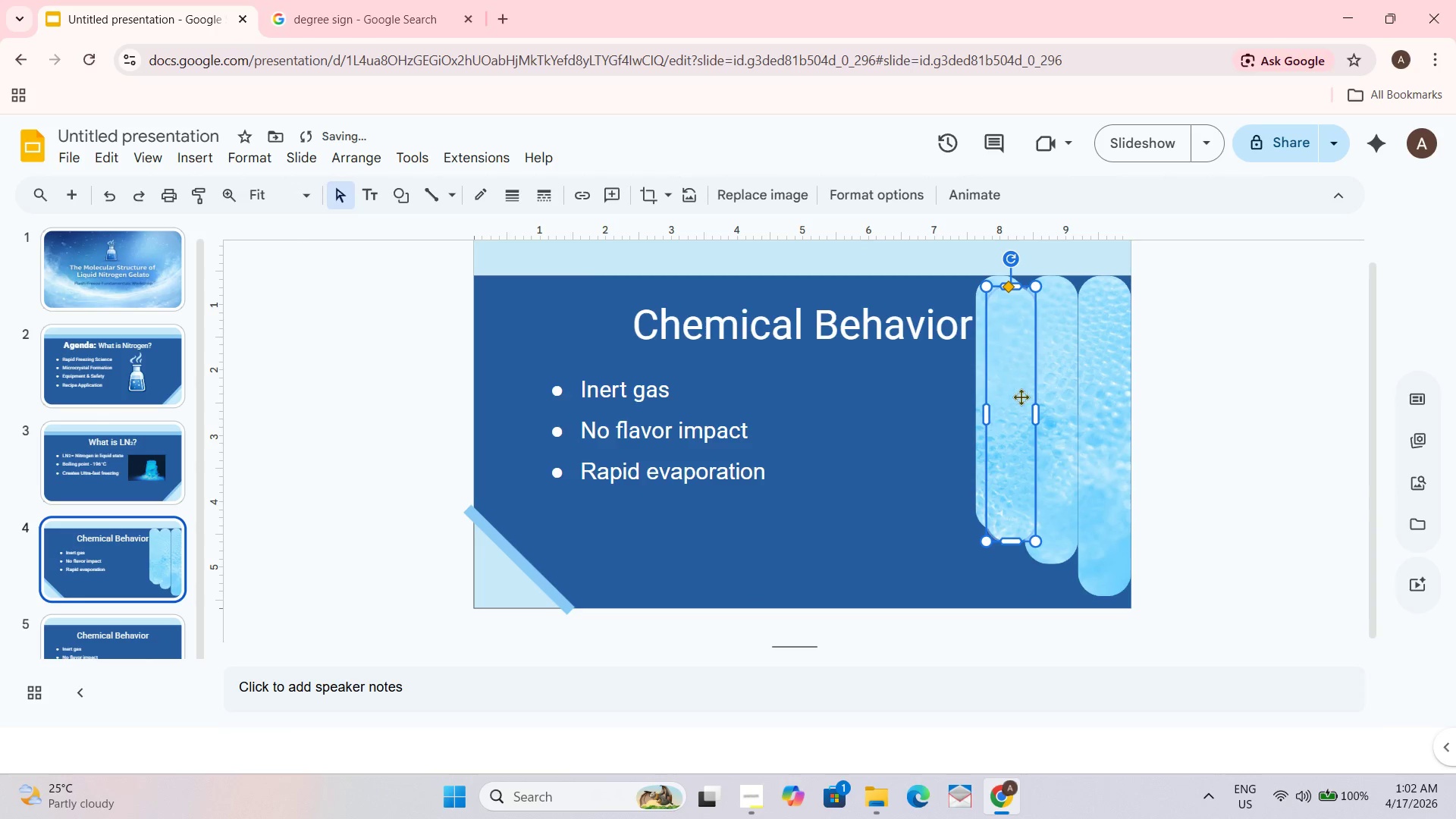 
left_click_drag(start_coordinate=[1018, 400], to_coordinate=[1011, 390])
 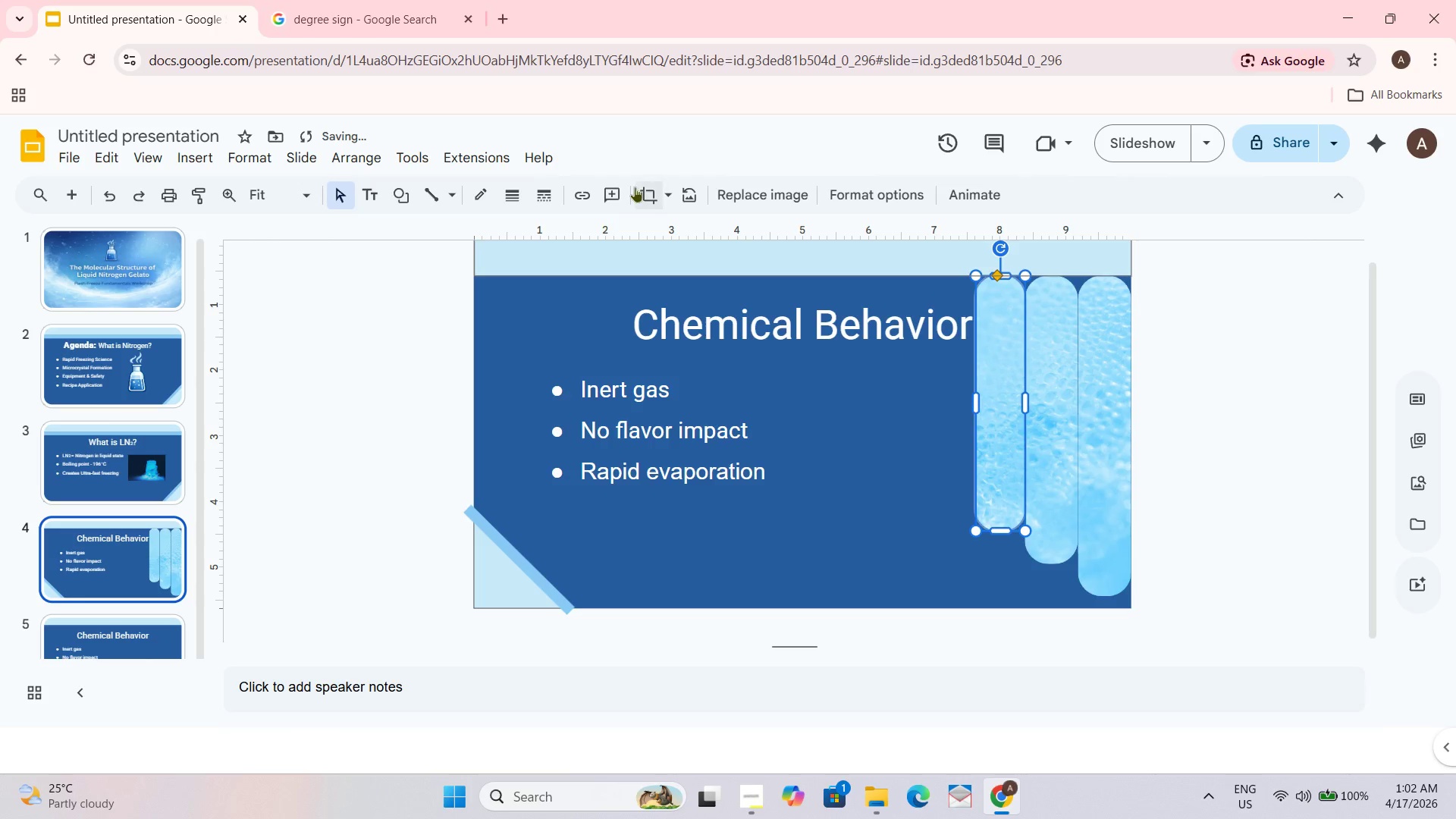 
left_click([635, 187])
 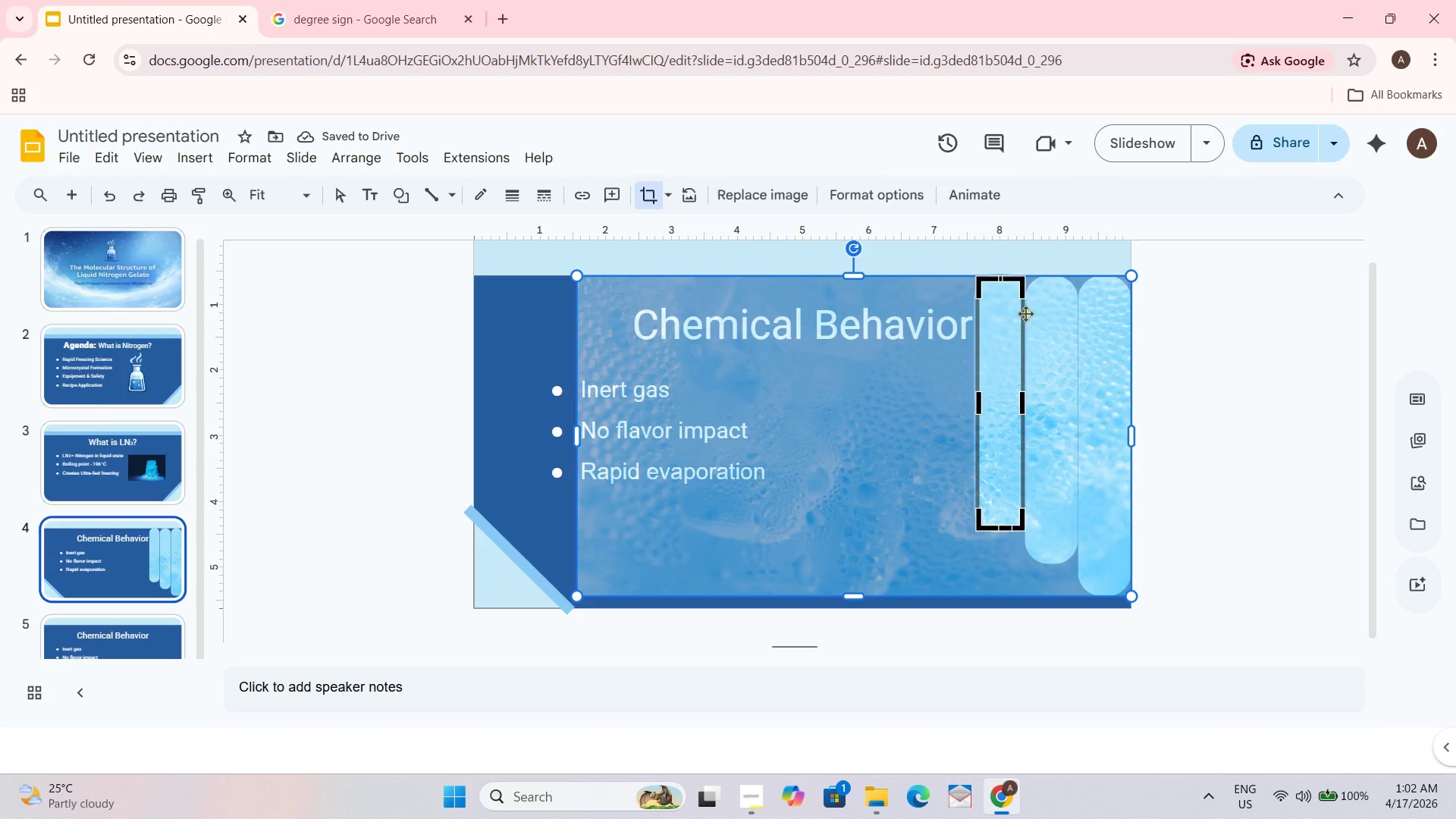 
left_click_drag(start_coordinate=[1021, 281], to_coordinate=[938, 351])
 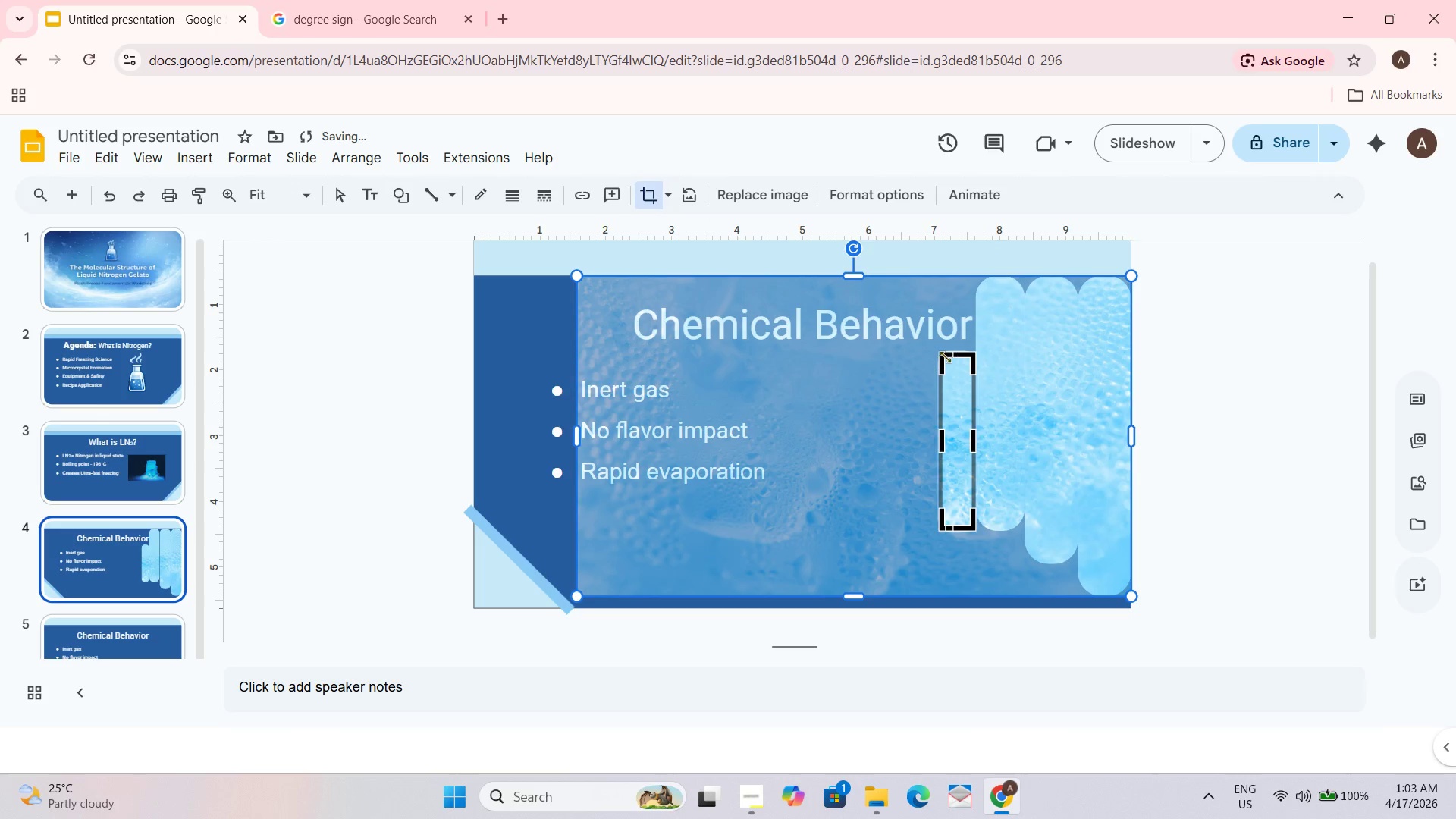 
left_click_drag(start_coordinate=[944, 356], to_coordinate=[934, 353])
 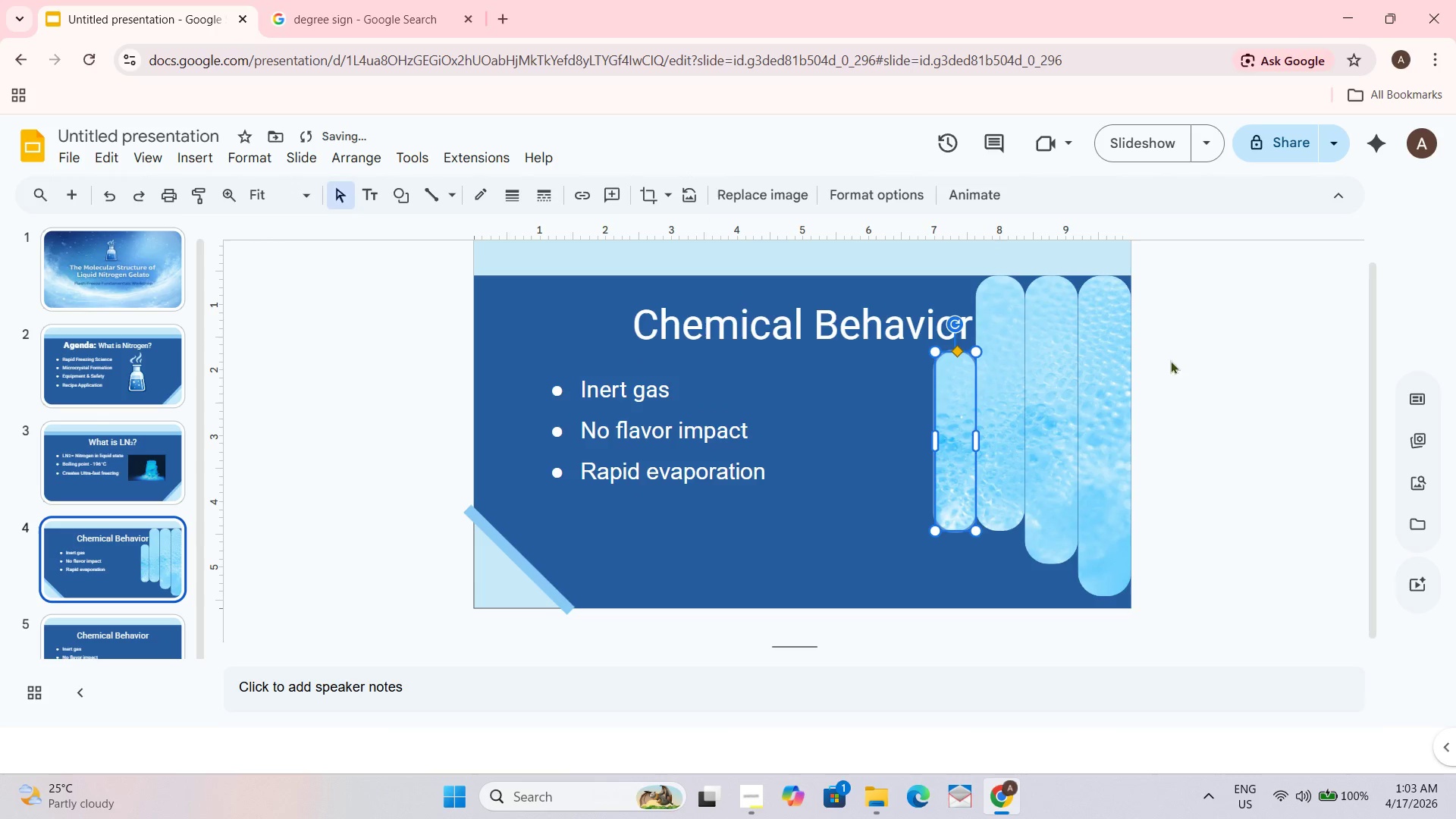 
double_click([1243, 438])
 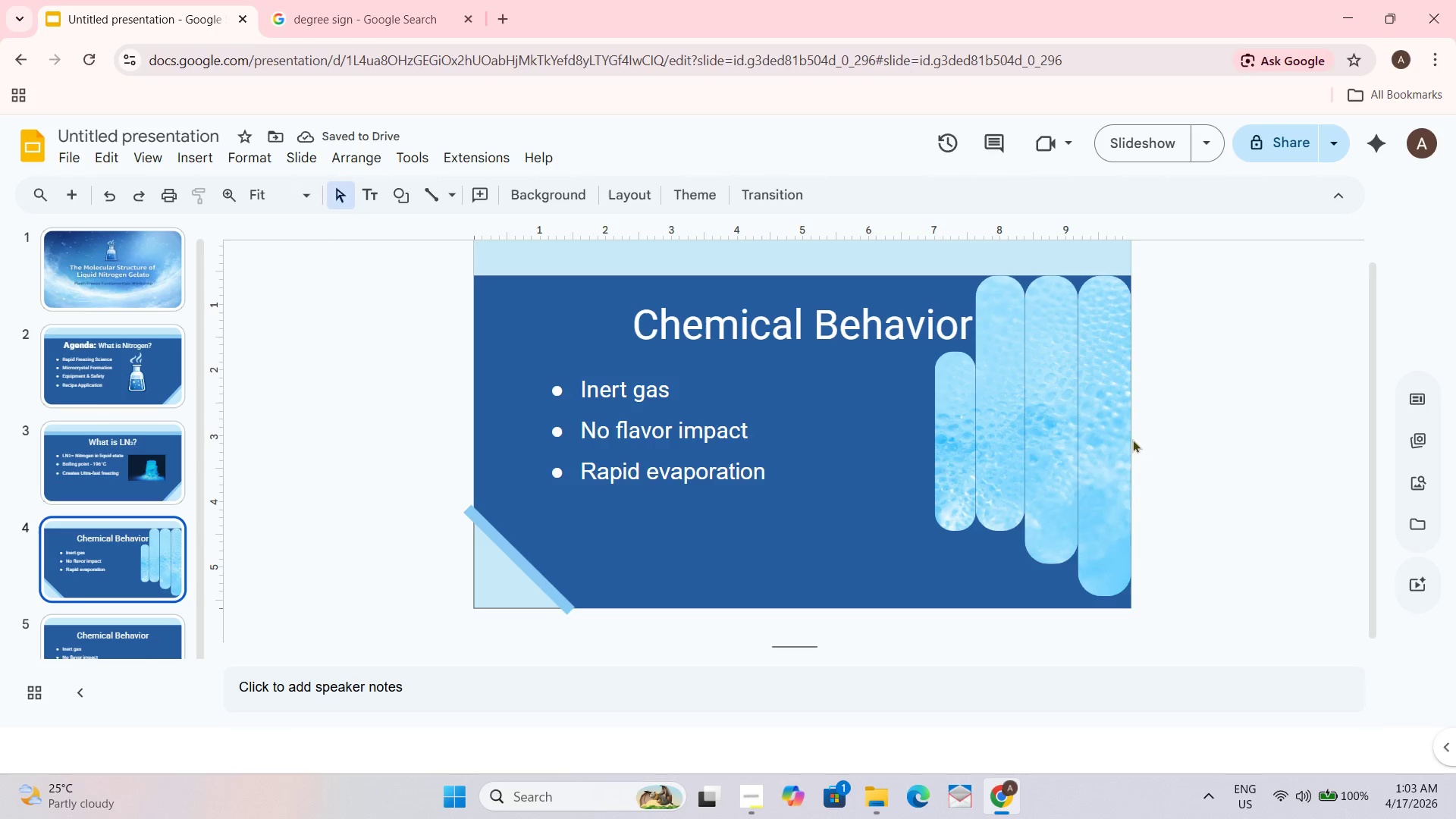 
wait(5.77)
 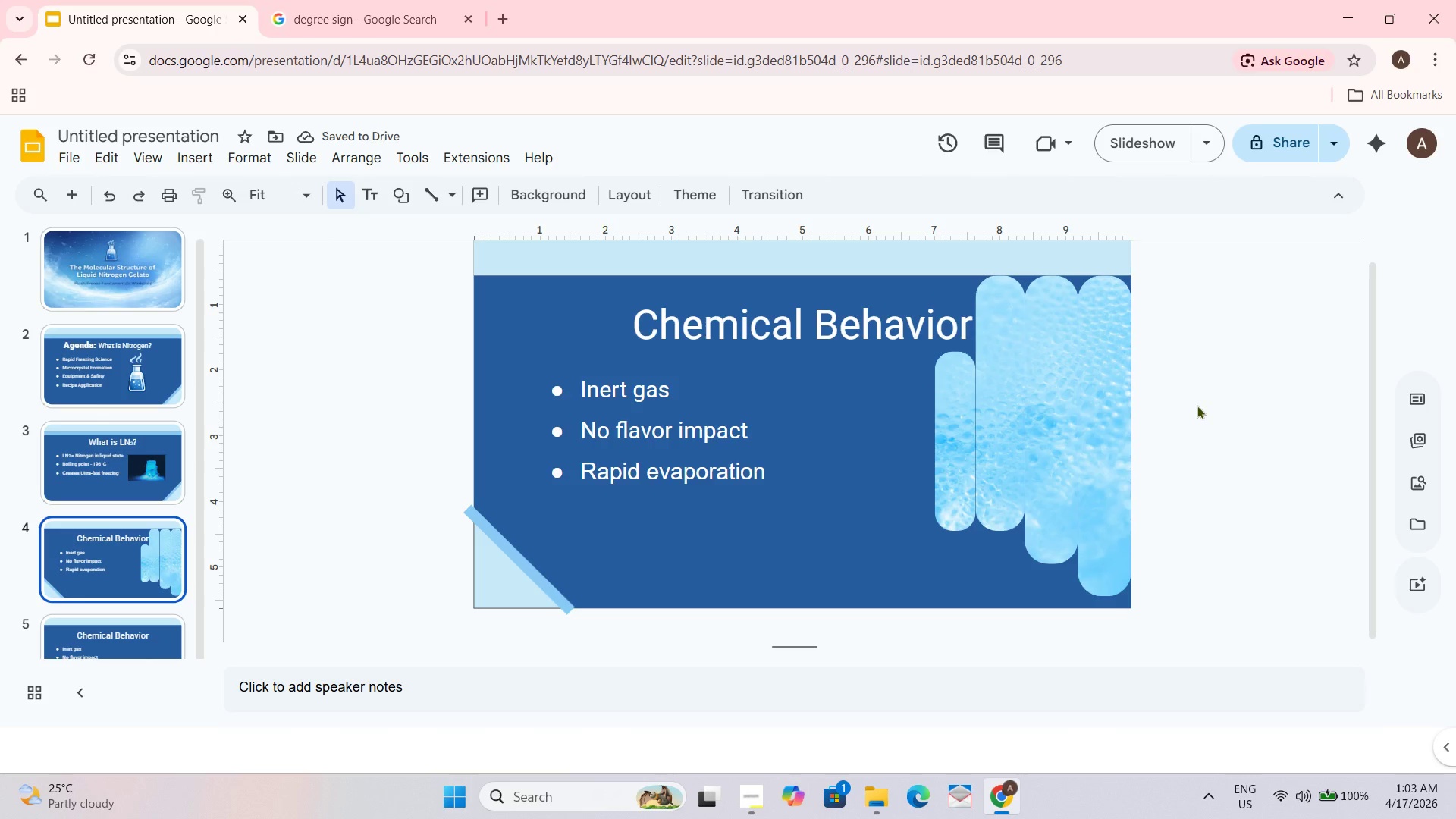 
key(Control+D)
 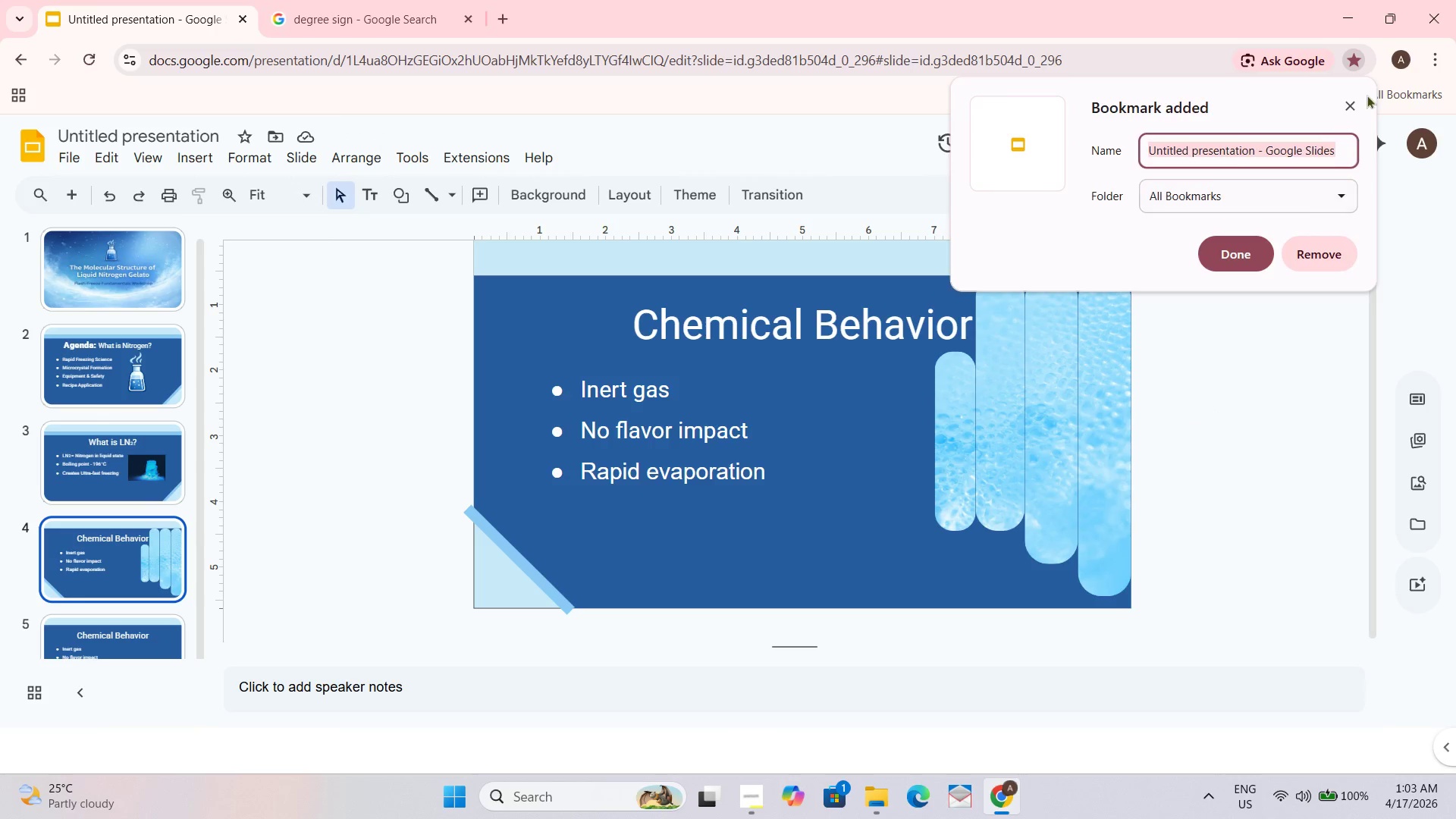 
left_click([1351, 99])
 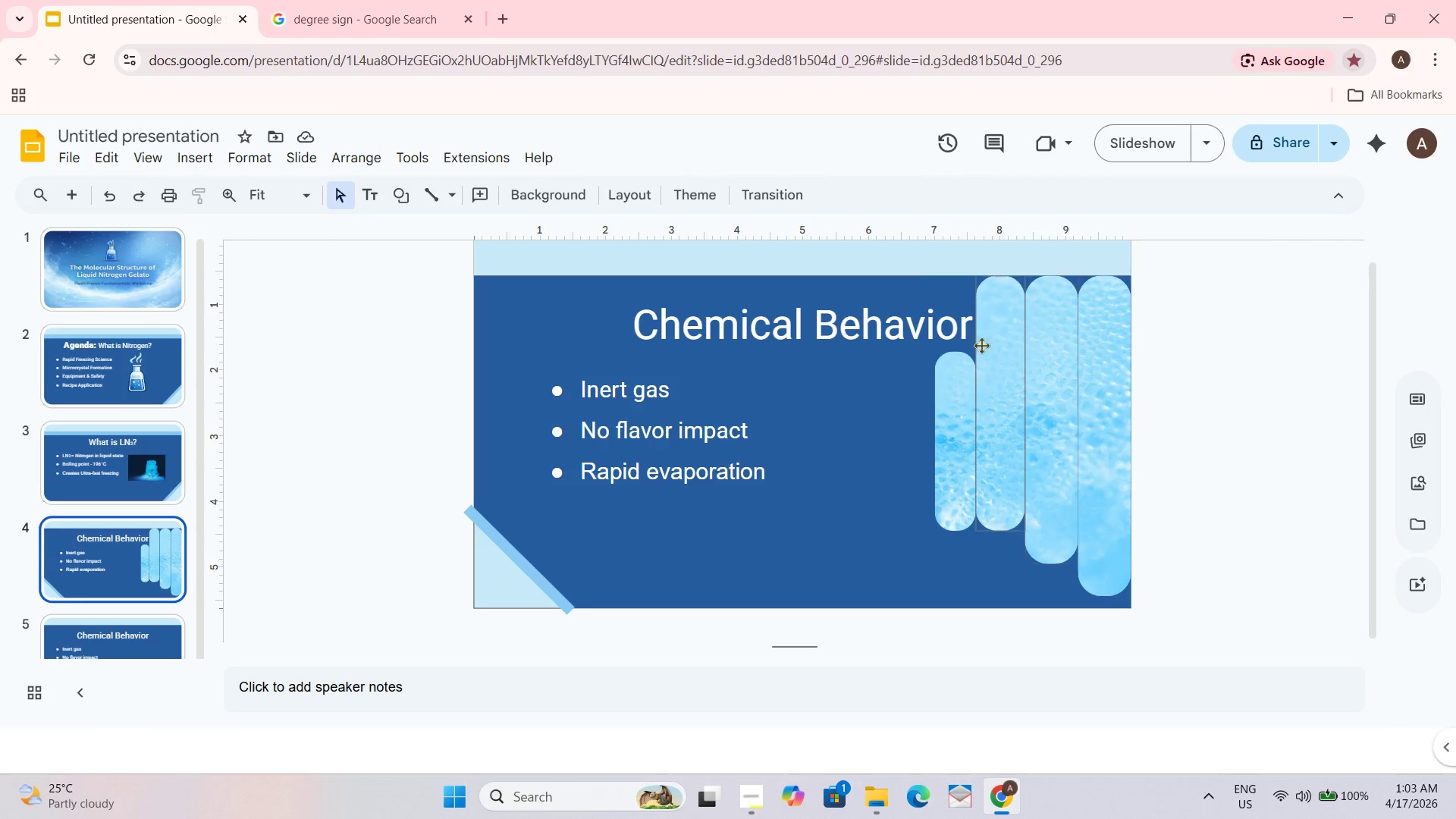 
left_click([947, 424])
 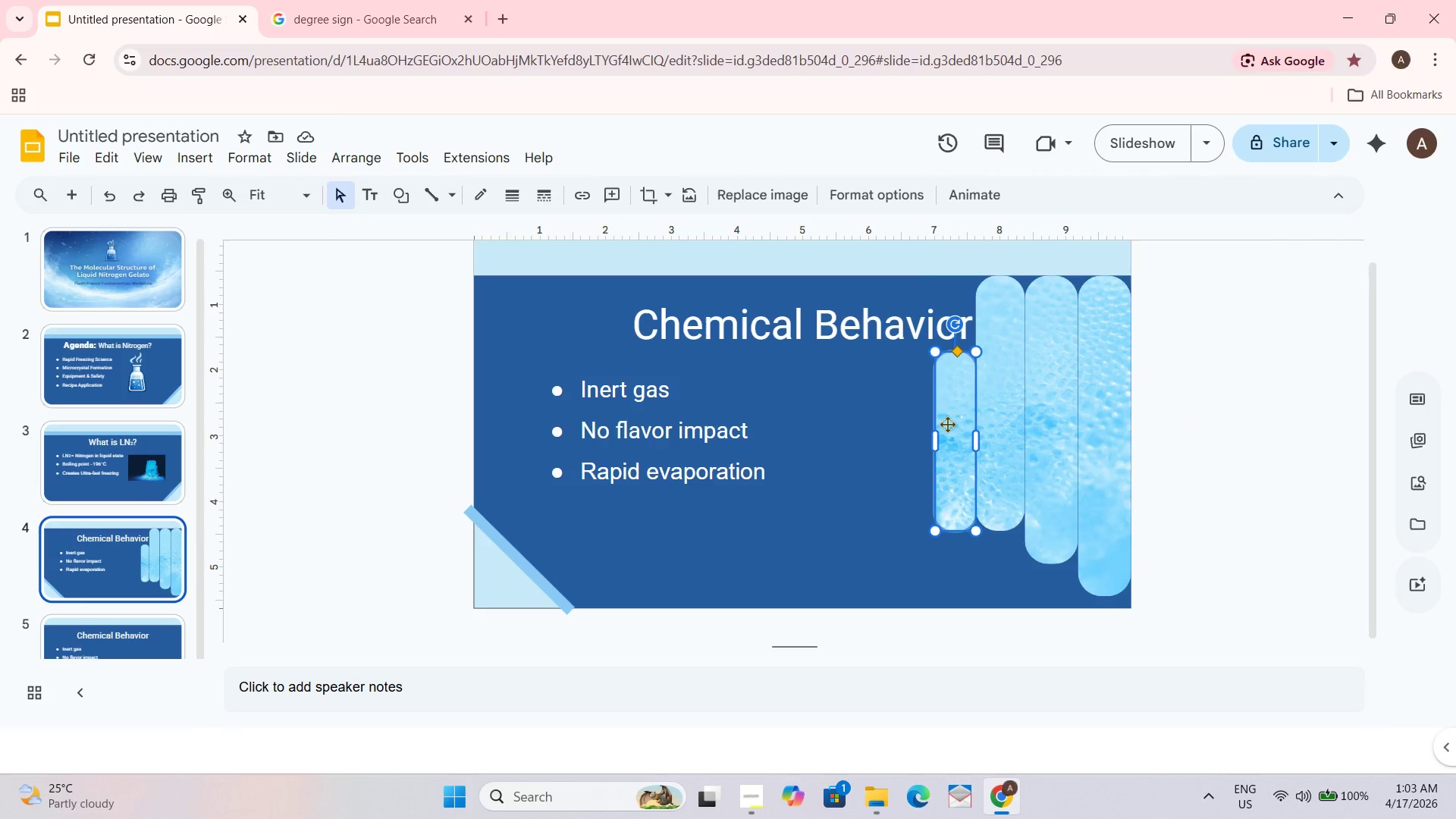 
key(Control+ControlLeft)
 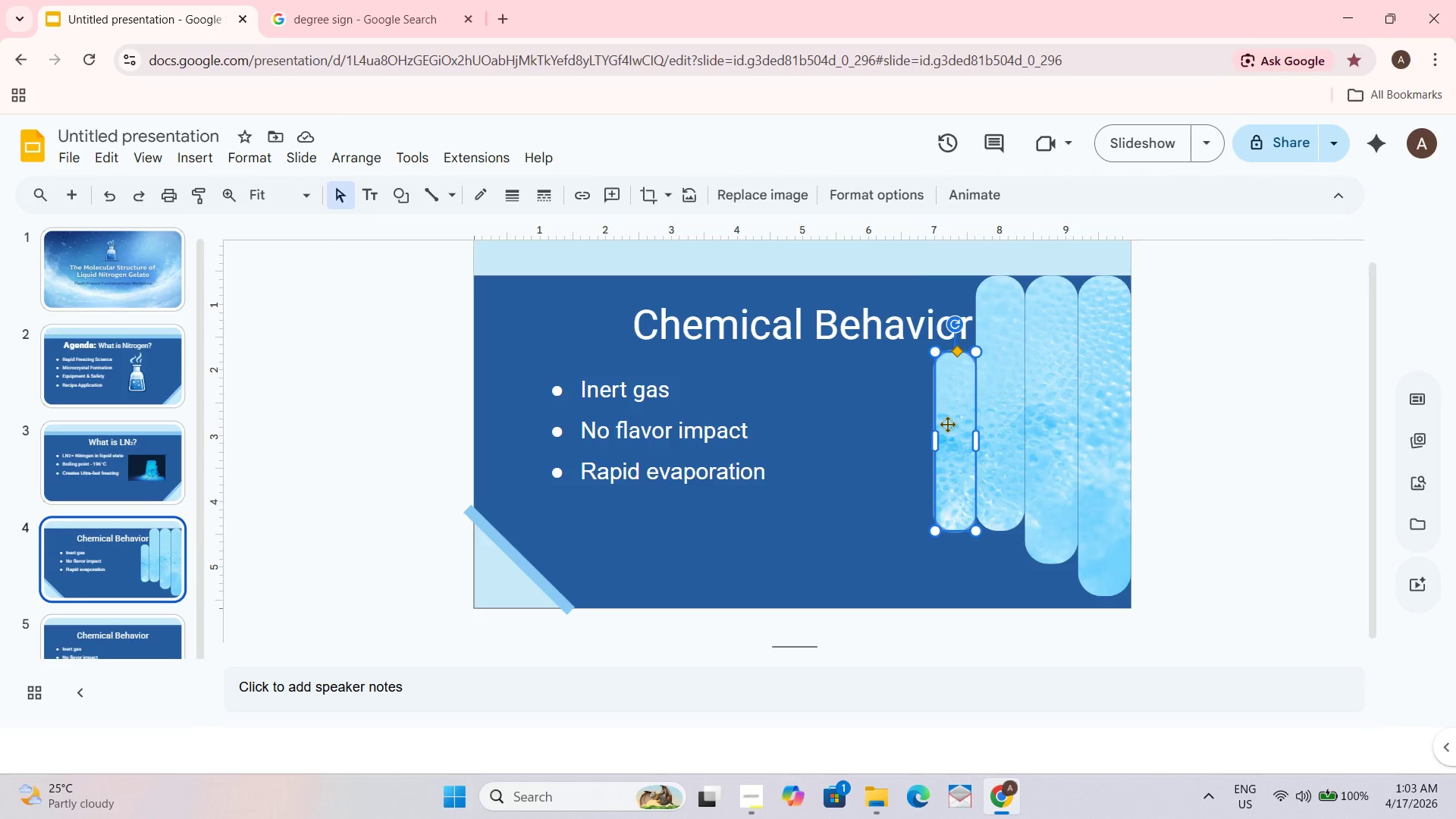 
key(Control+D)
 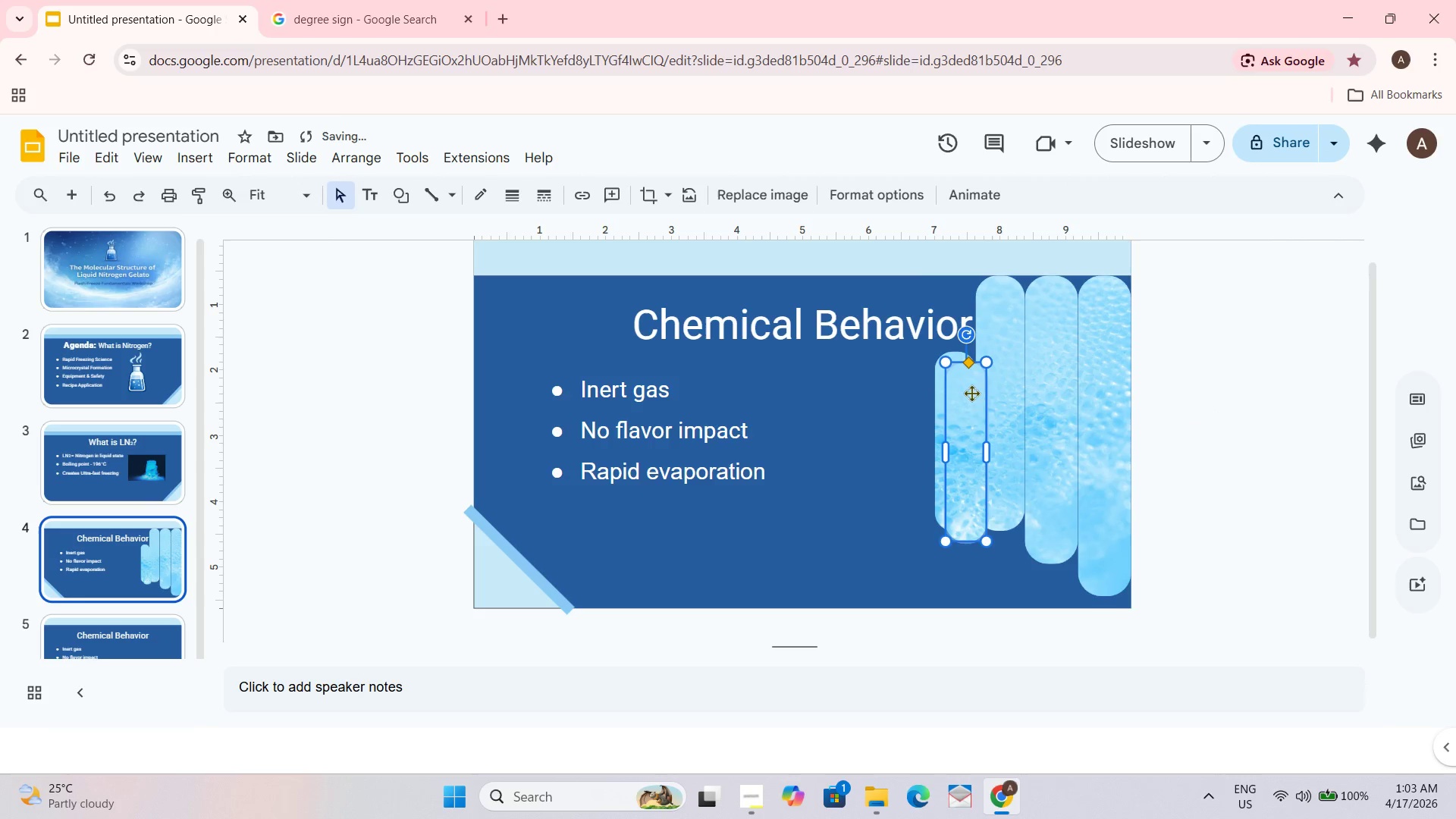 
left_click_drag(start_coordinate=[971, 424], to_coordinate=[965, 416])
 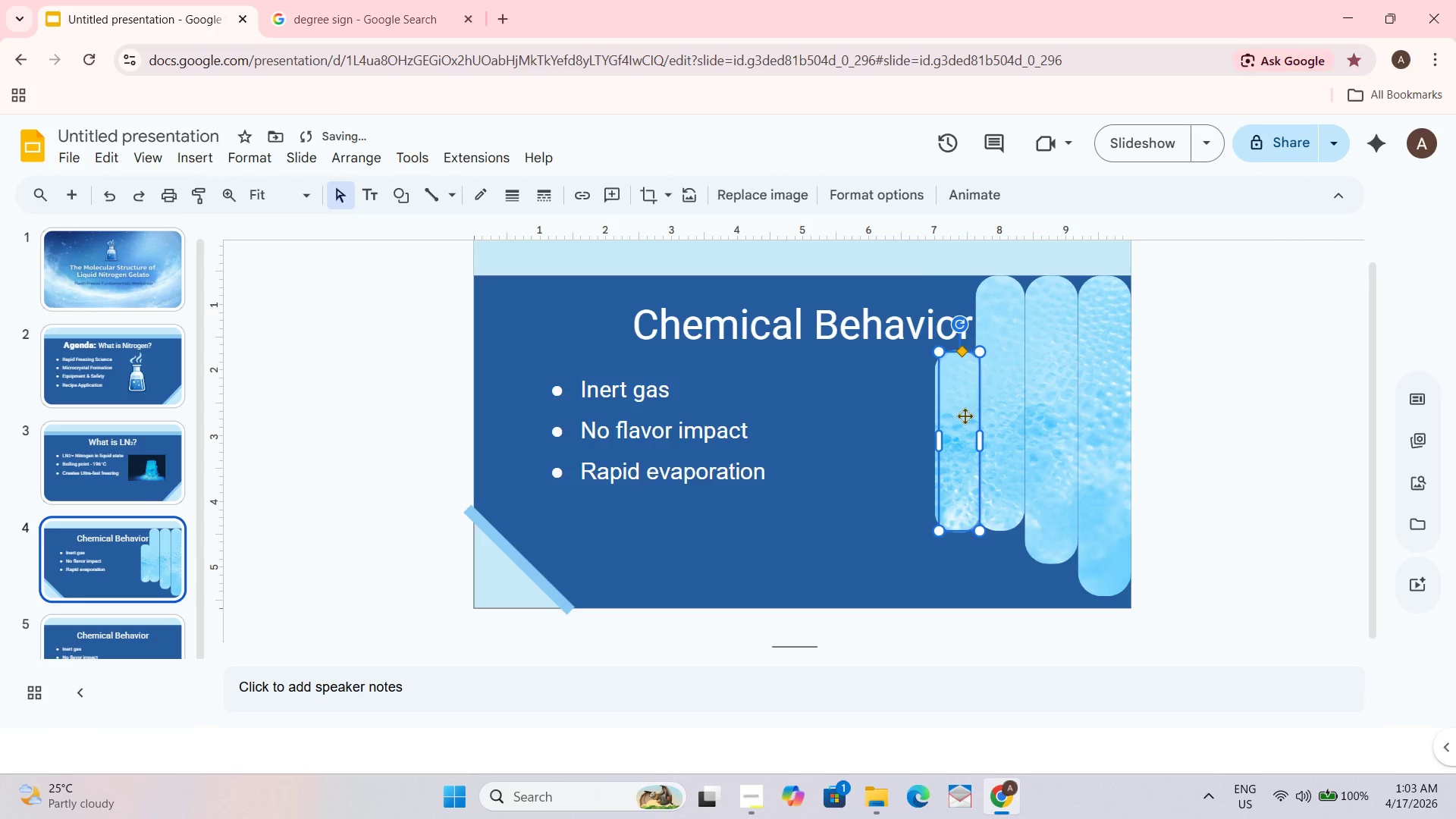 
left_click_drag(start_coordinate=[965, 416], to_coordinate=[961, 419])
 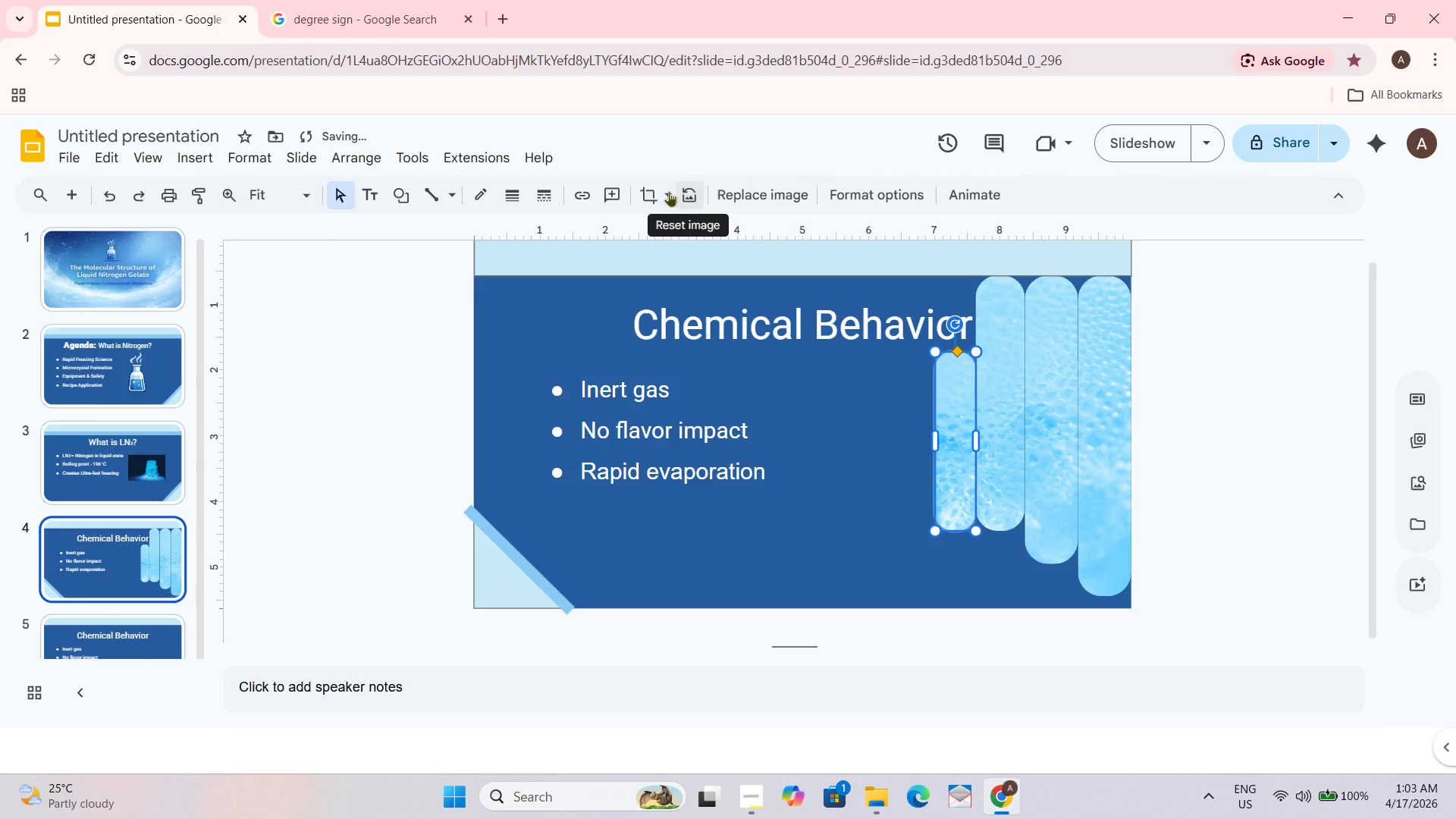 
left_click([649, 191])
 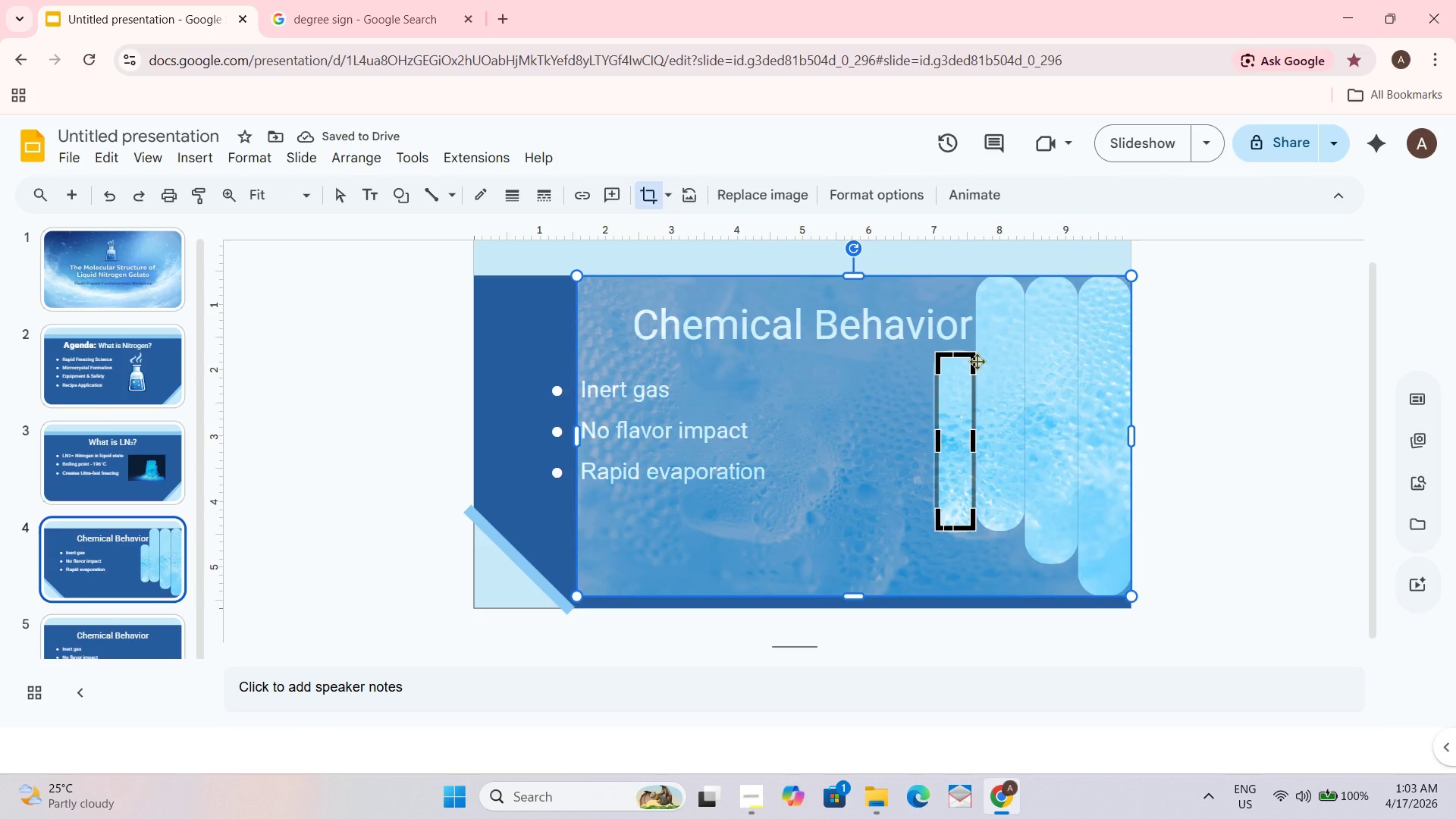 
left_click_drag(start_coordinate=[974, 357], to_coordinate=[871, 386])
 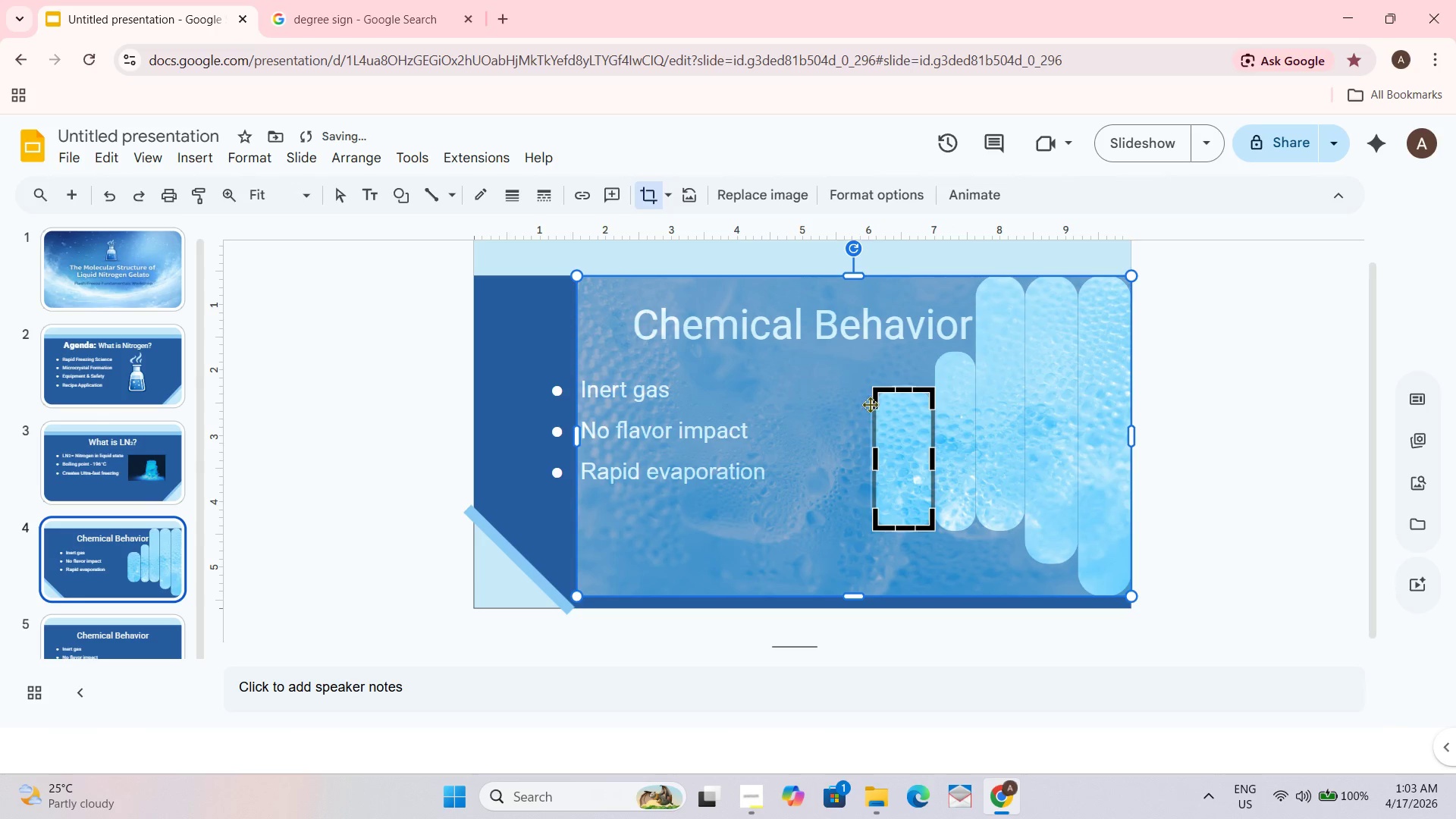 
left_click_drag(start_coordinate=[874, 391], to_coordinate=[886, 391])
 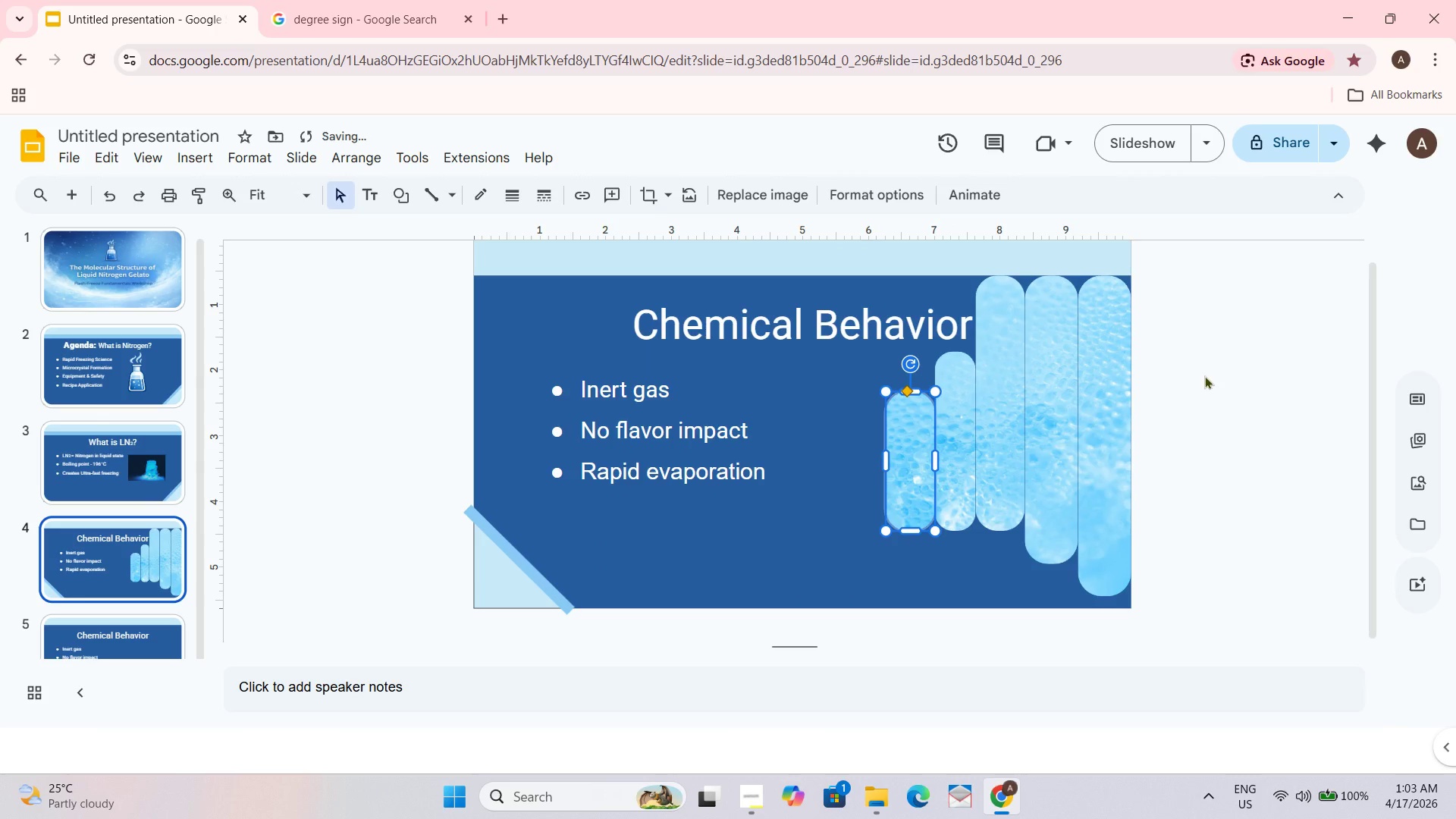 
left_click([1224, 444])
 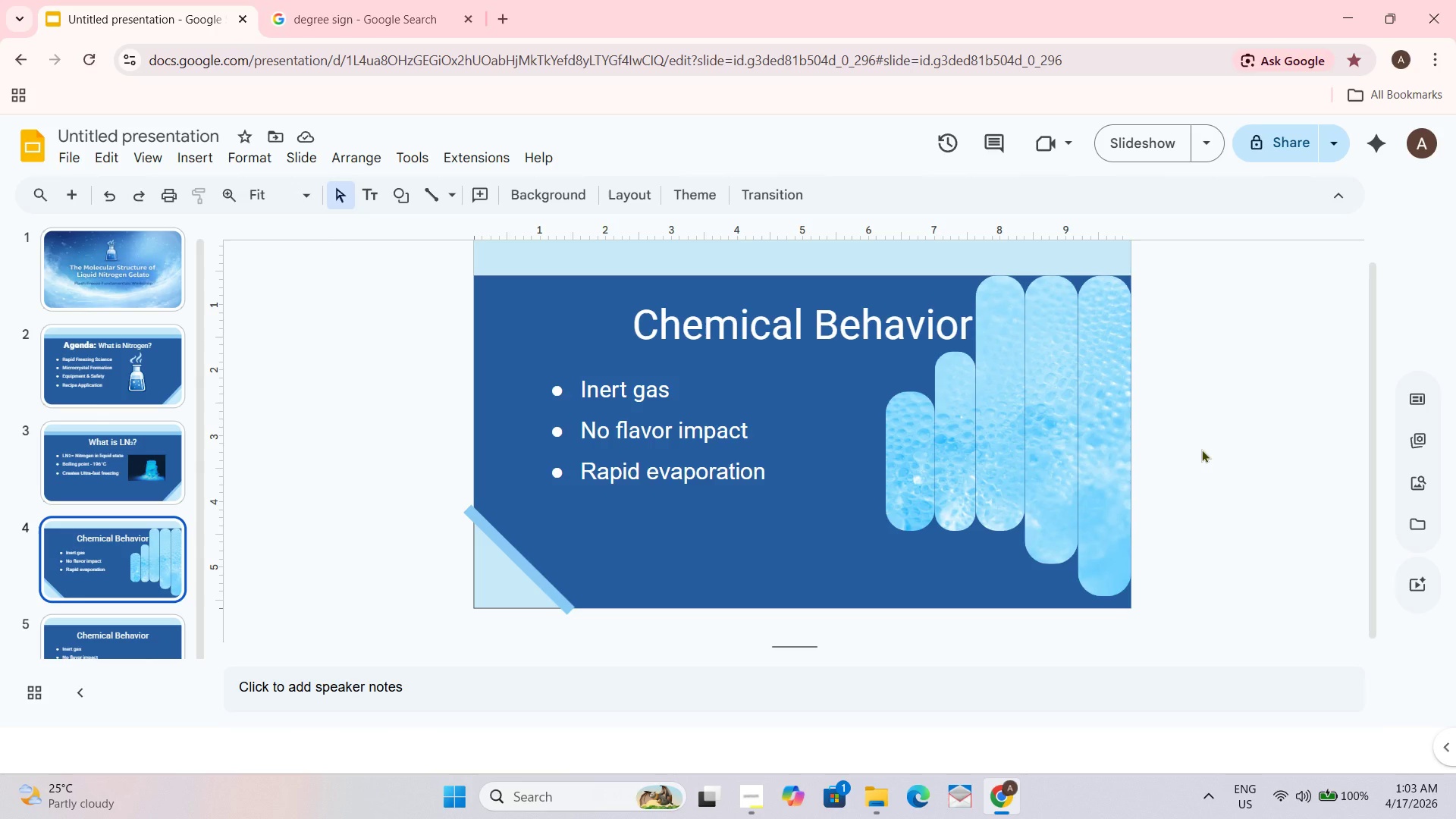 
wait(5.77)
 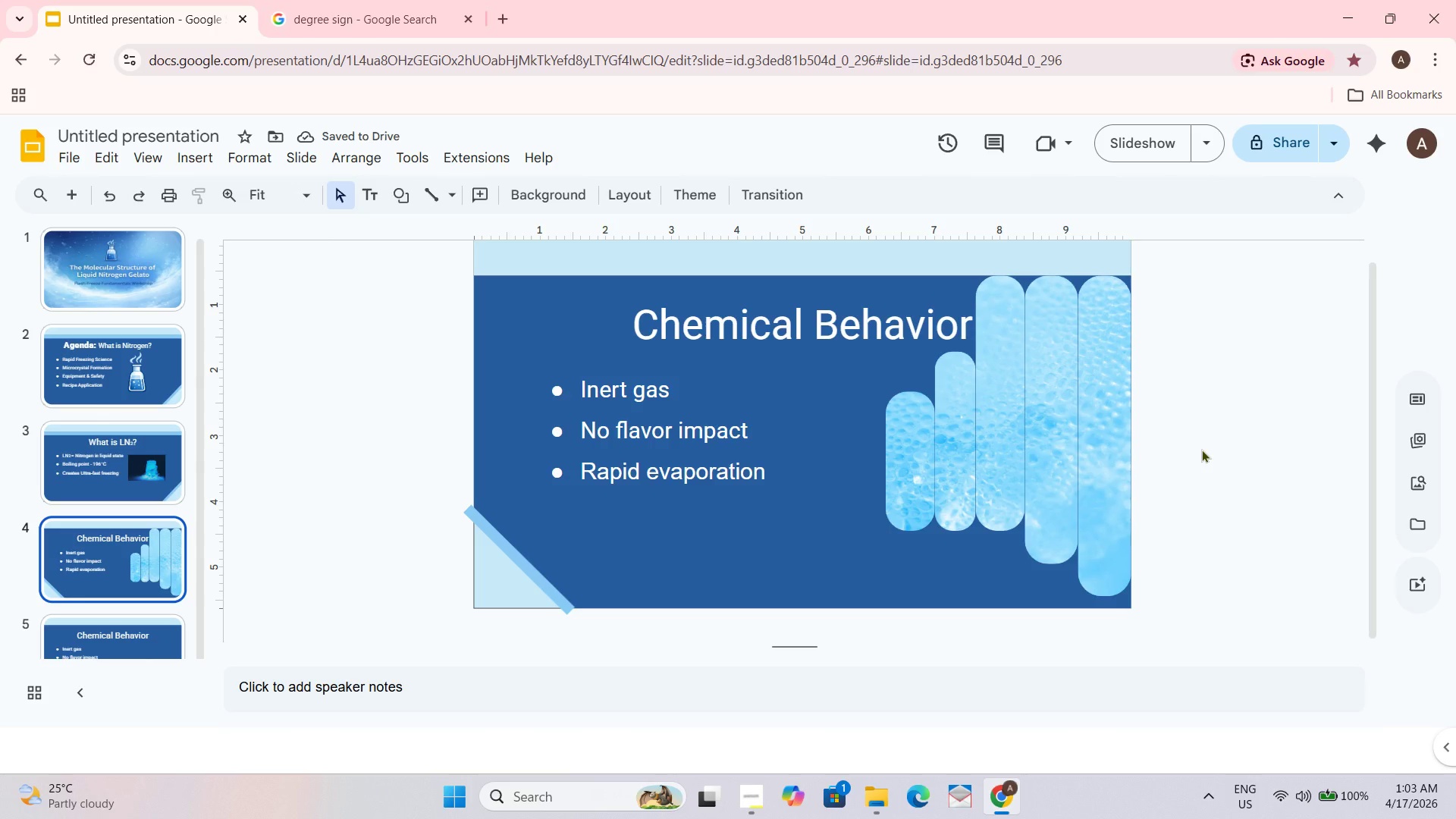 
scroll: coordinate [250, 551], scroll_direction: down, amount: 1.0
 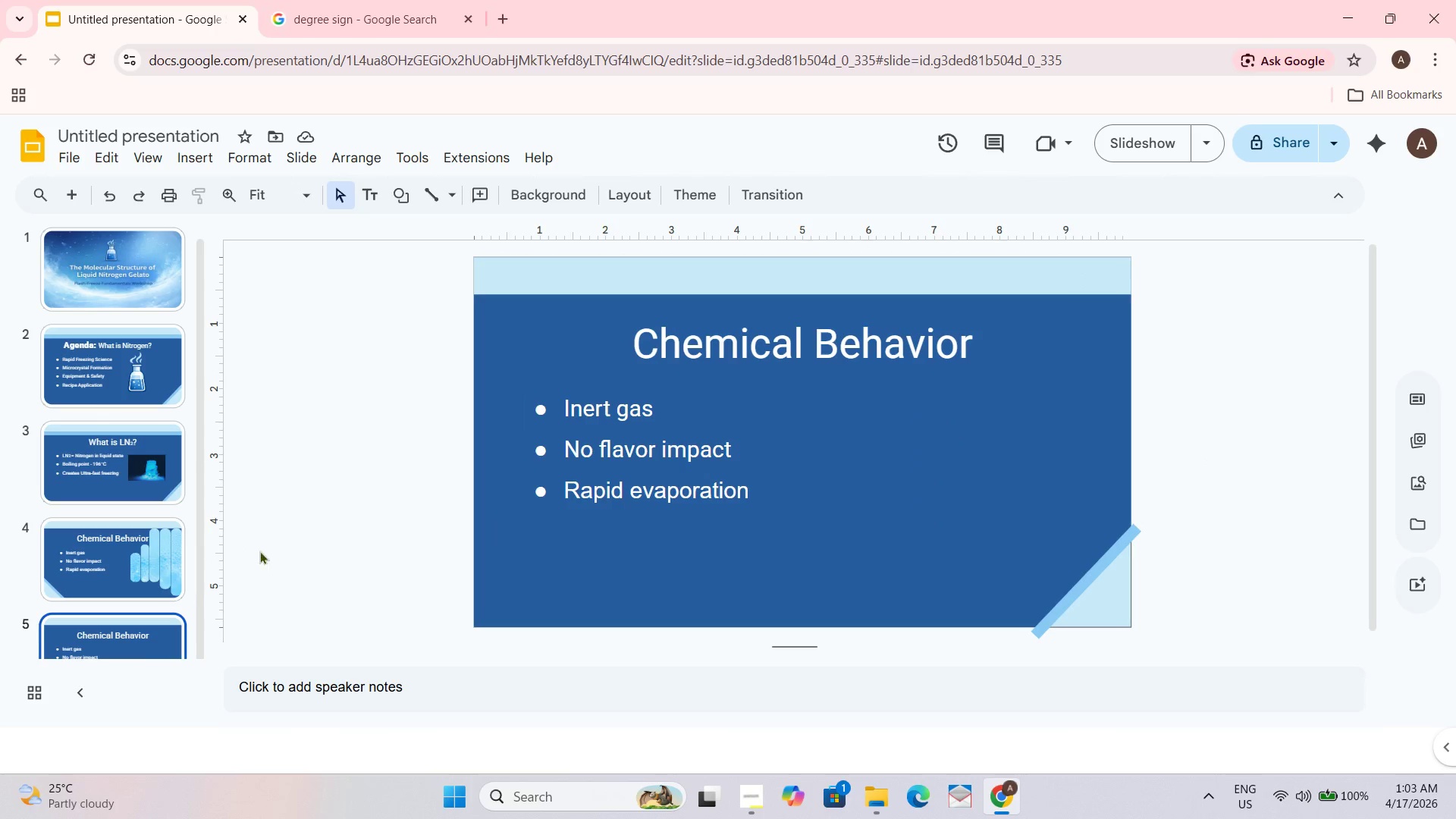 
right_click([168, 628])
 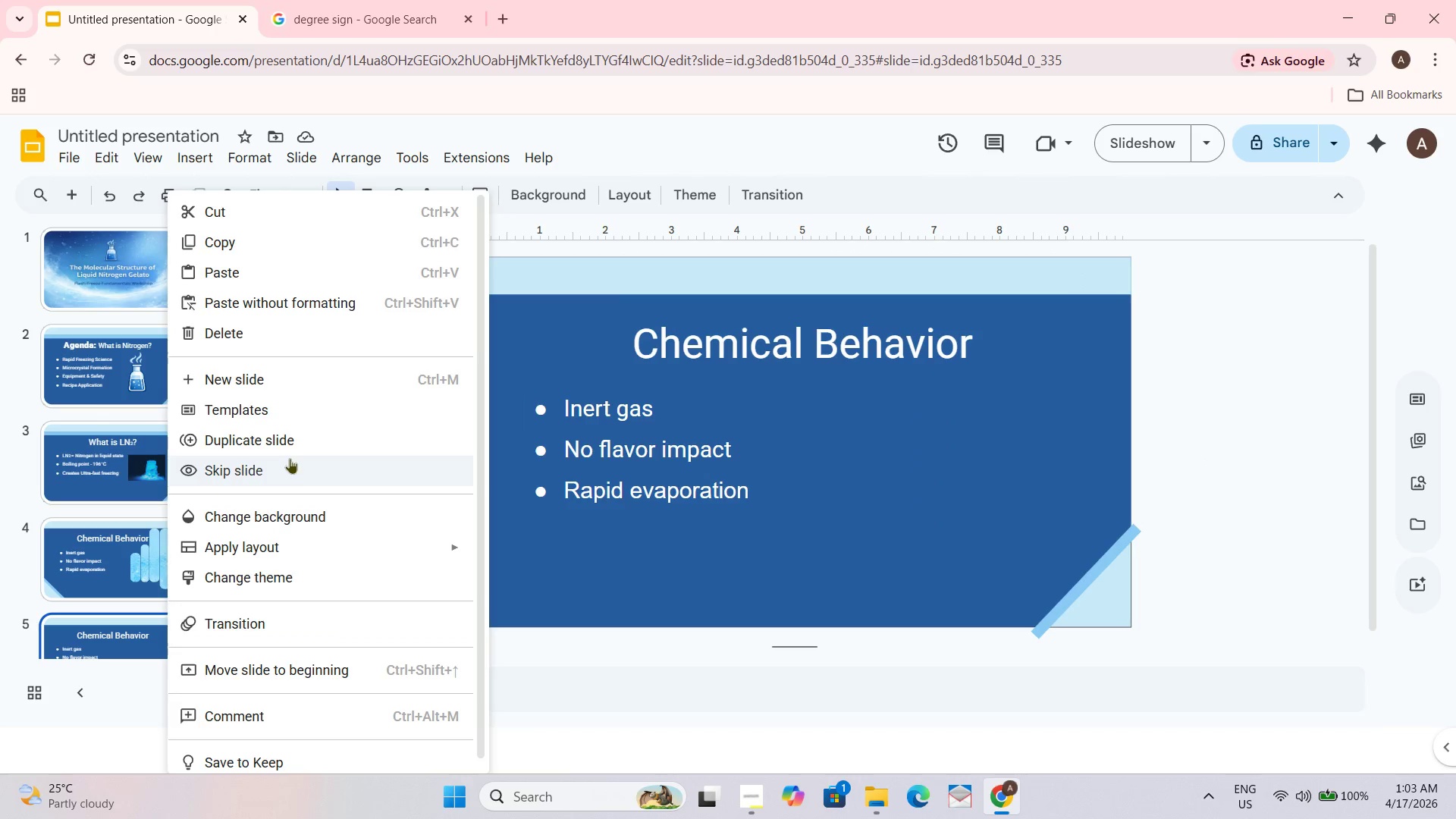 
left_click([290, 433])
 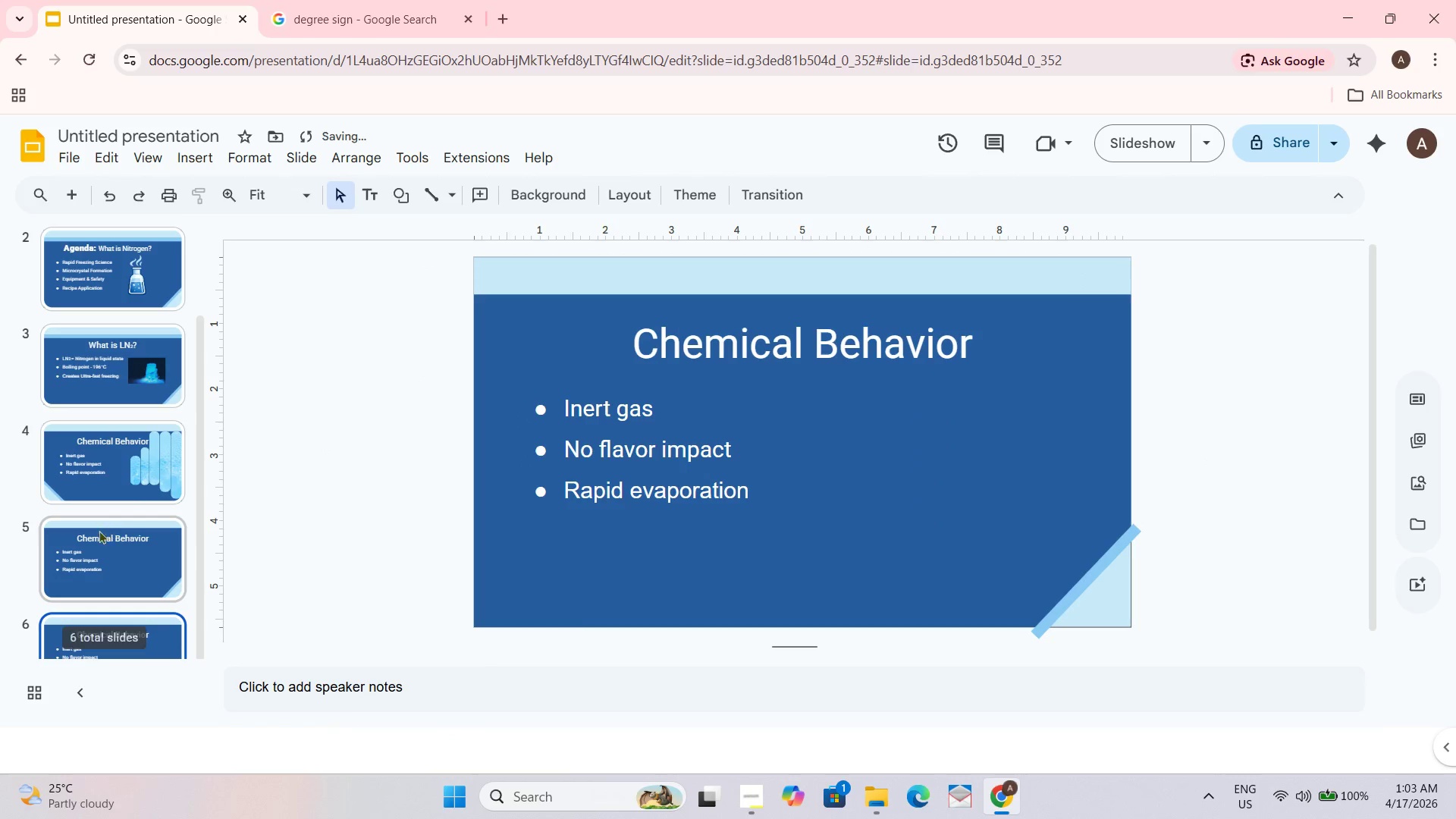 
left_click([98, 547])
 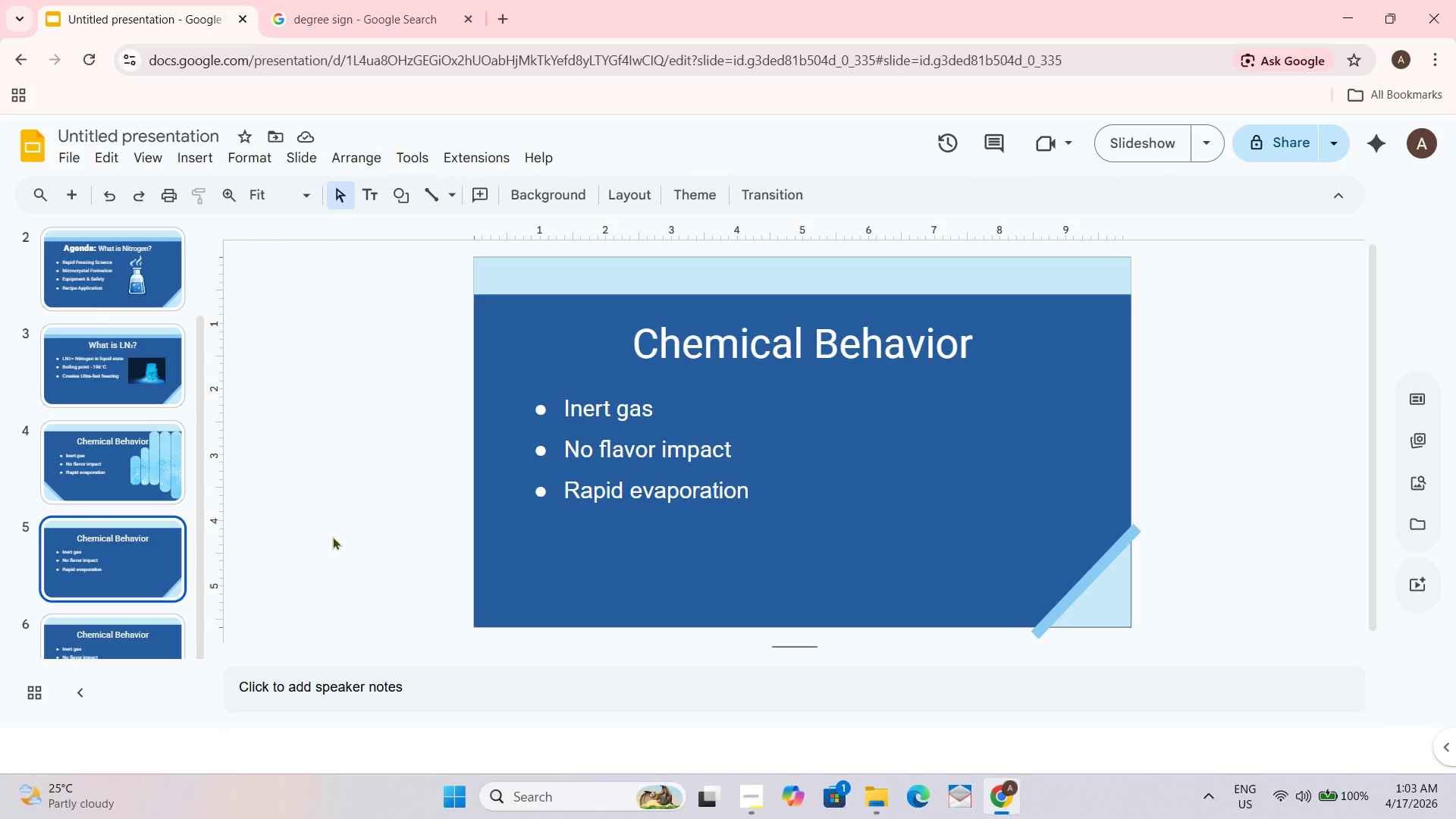 
wait(15.73)
 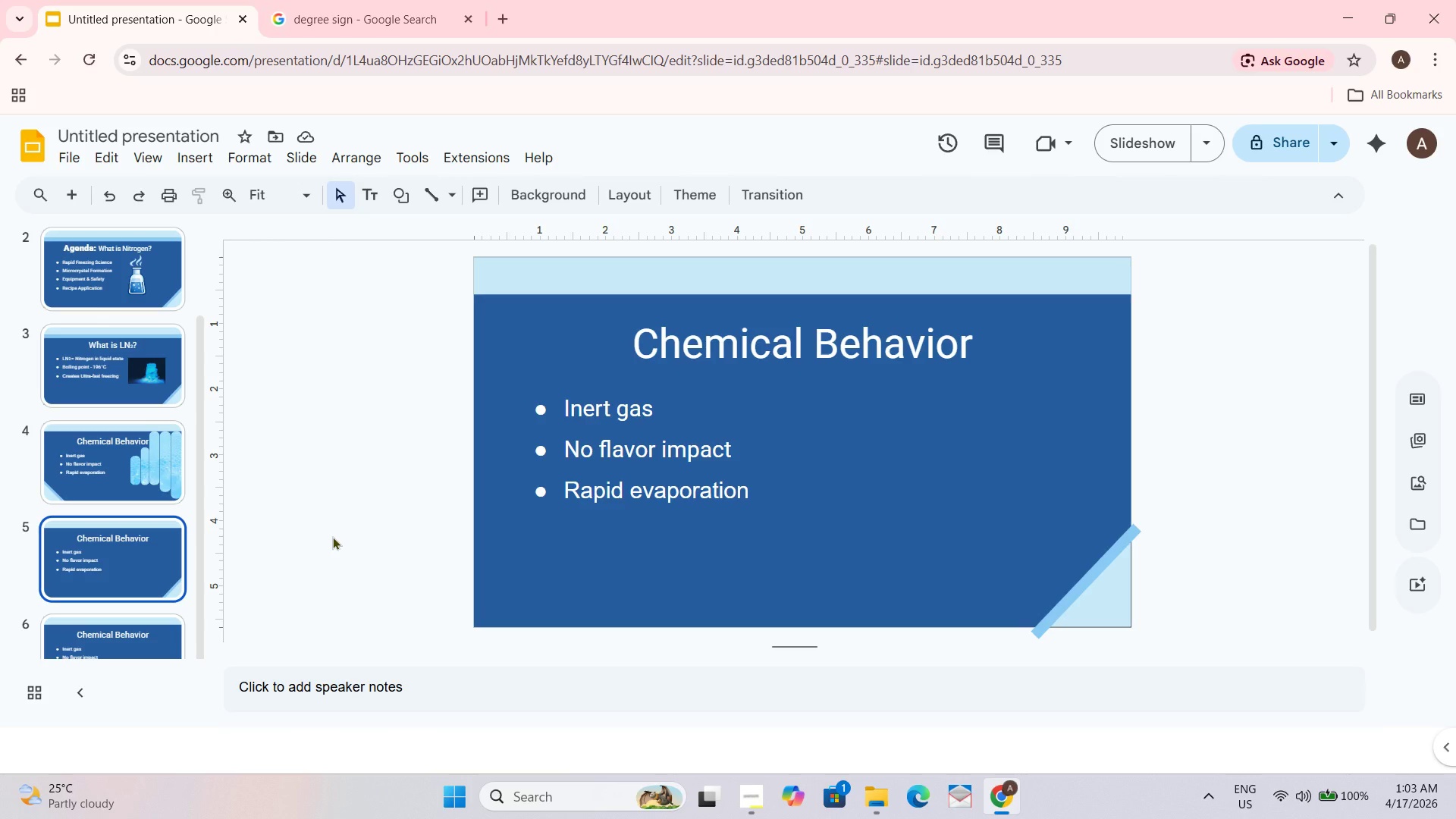 
key(Alt+AltLeft)
 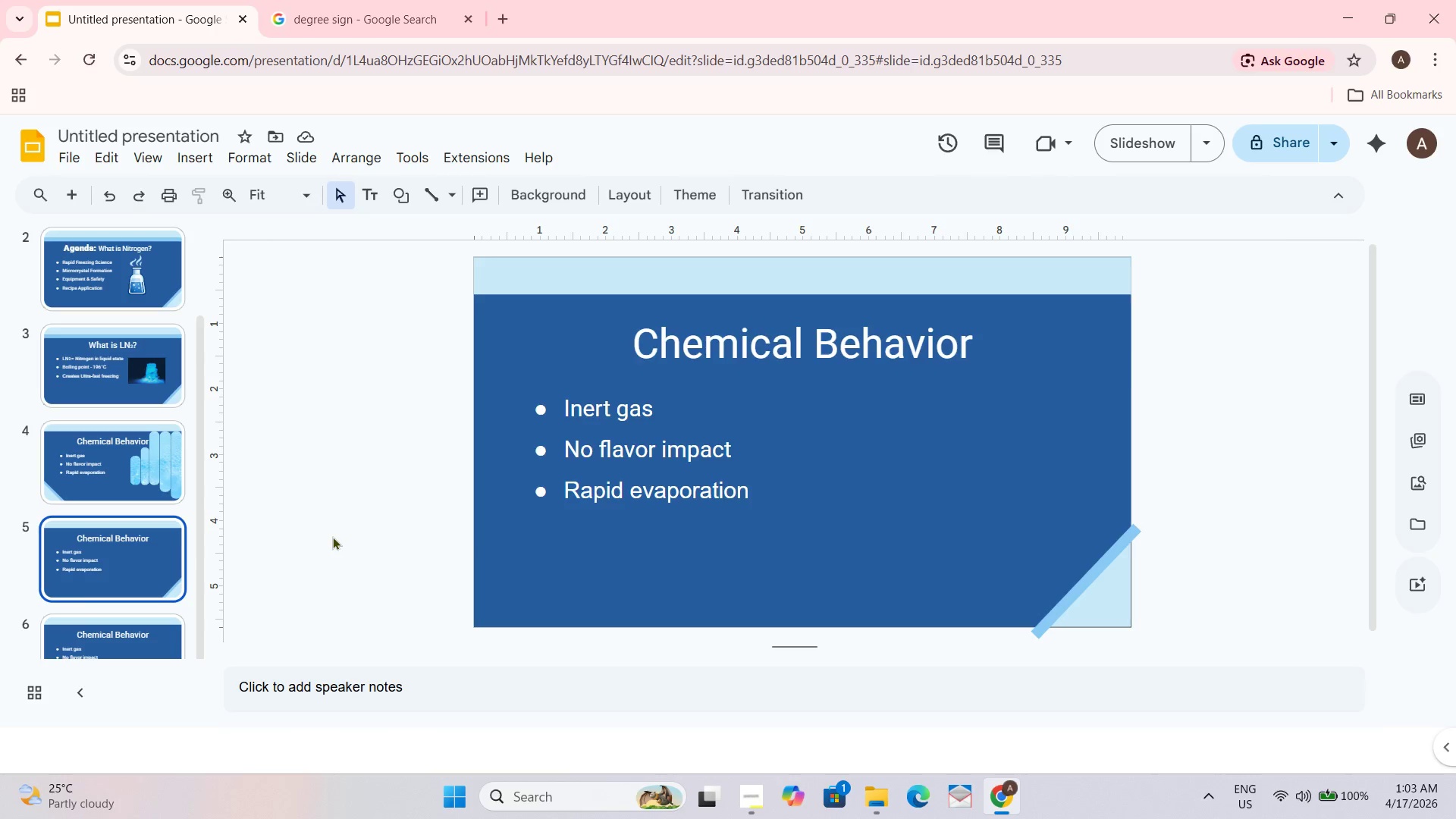 
key(Alt+Tab)